 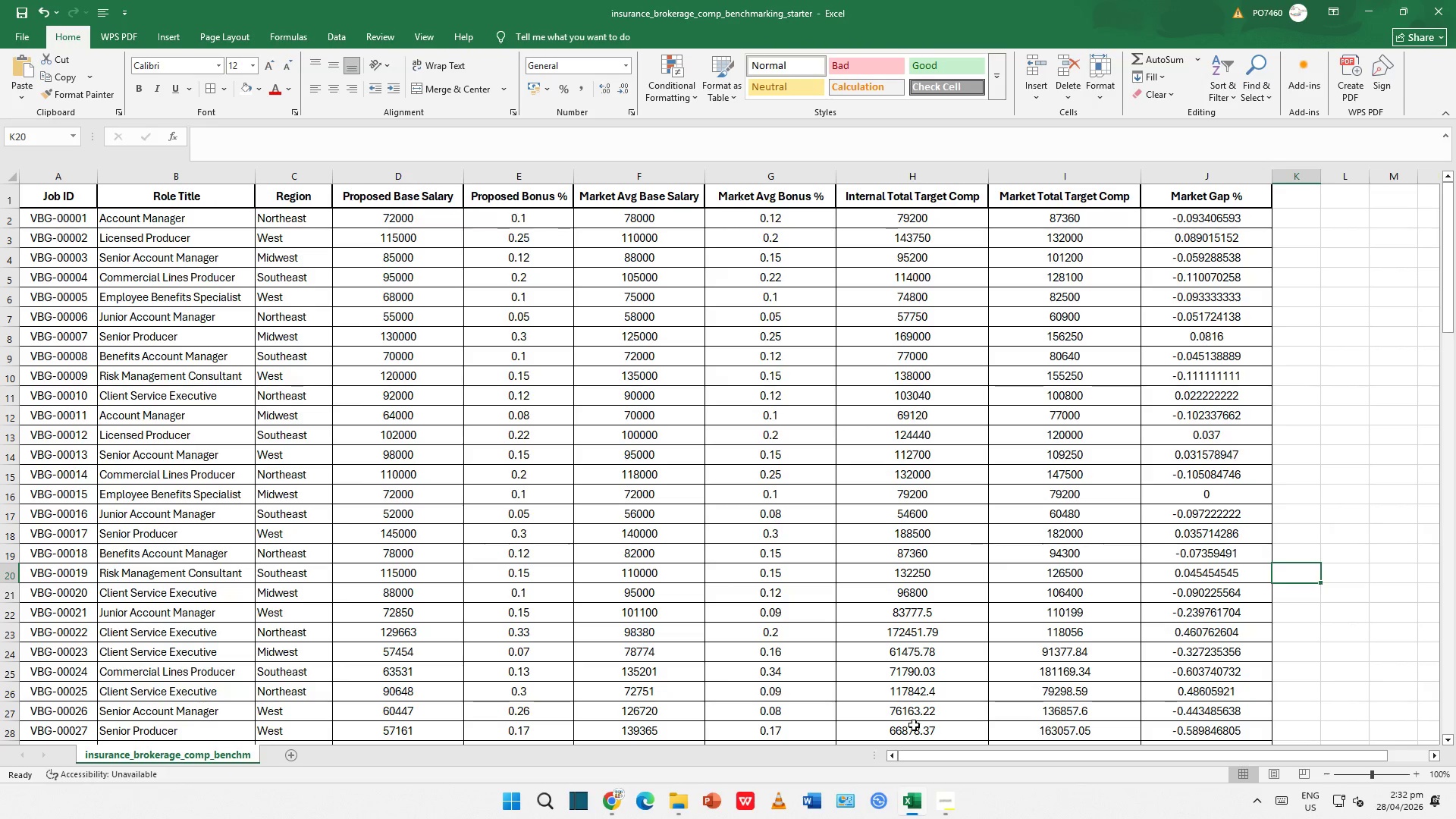 
scroll: coordinate [900, 717], scroll_direction: up, amount: 7.0
 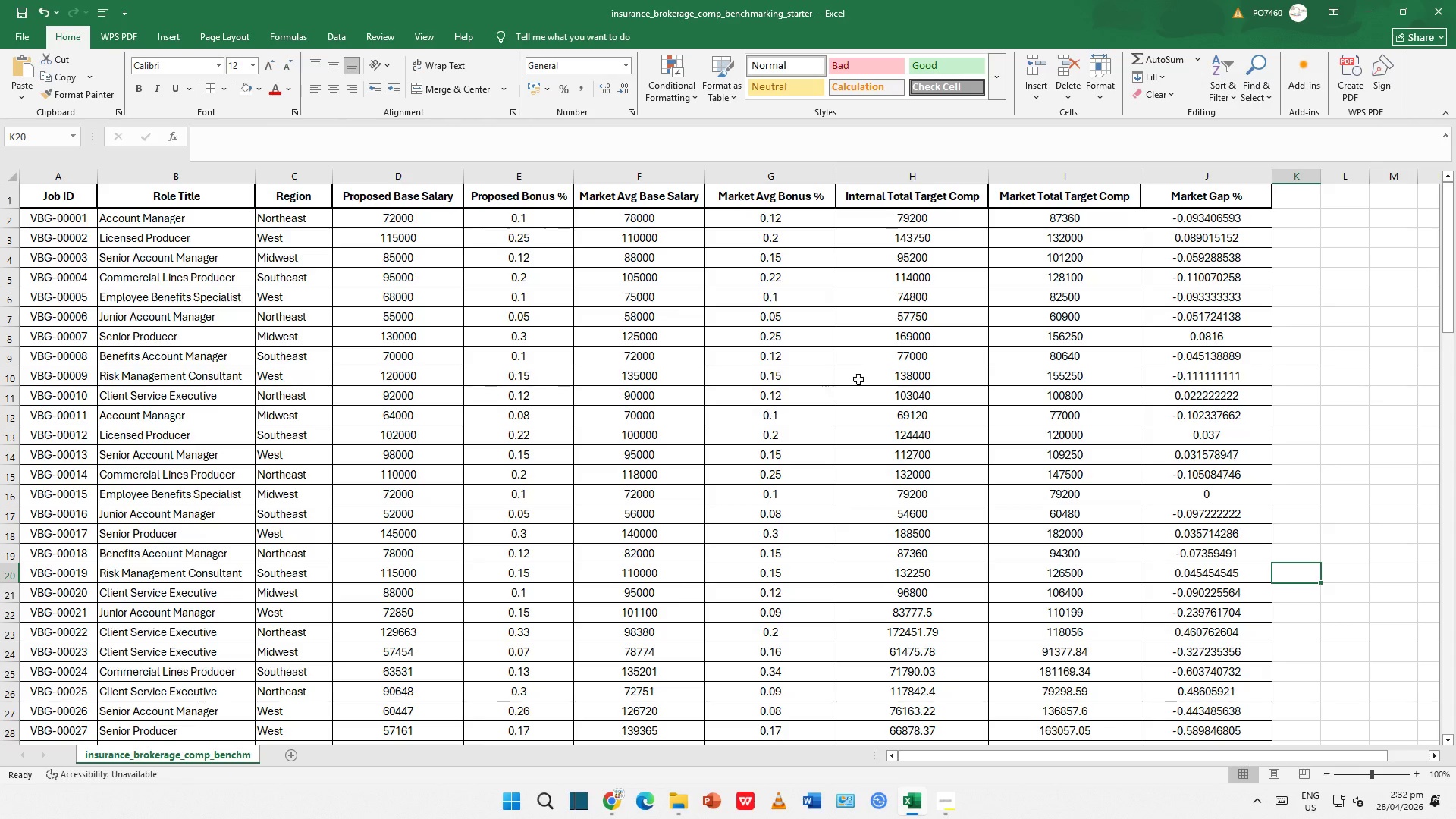 
left_click([1046, 331])
 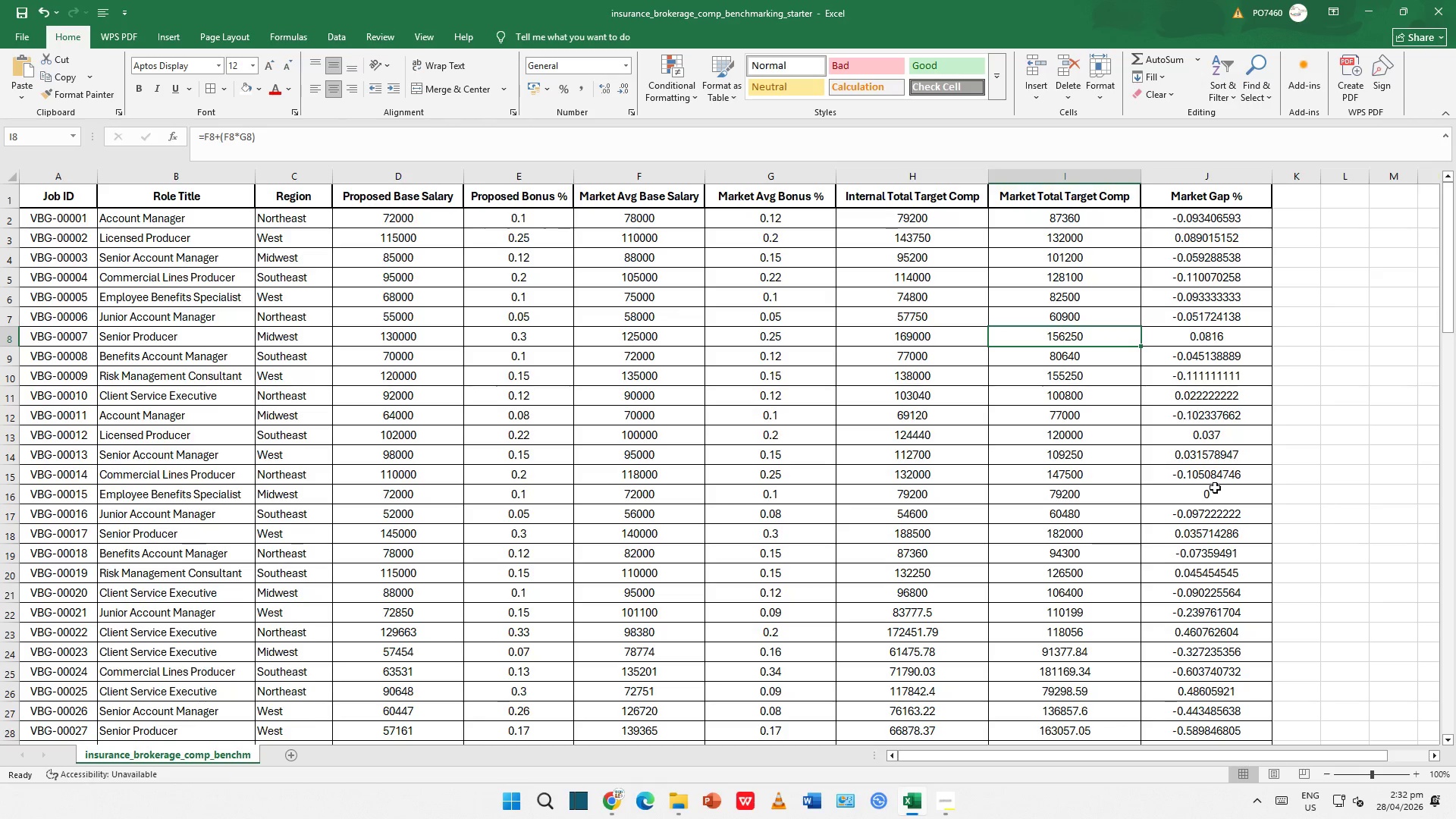 
left_click_drag(start_coordinate=[1209, 488], to_coordinate=[1203, 491])
 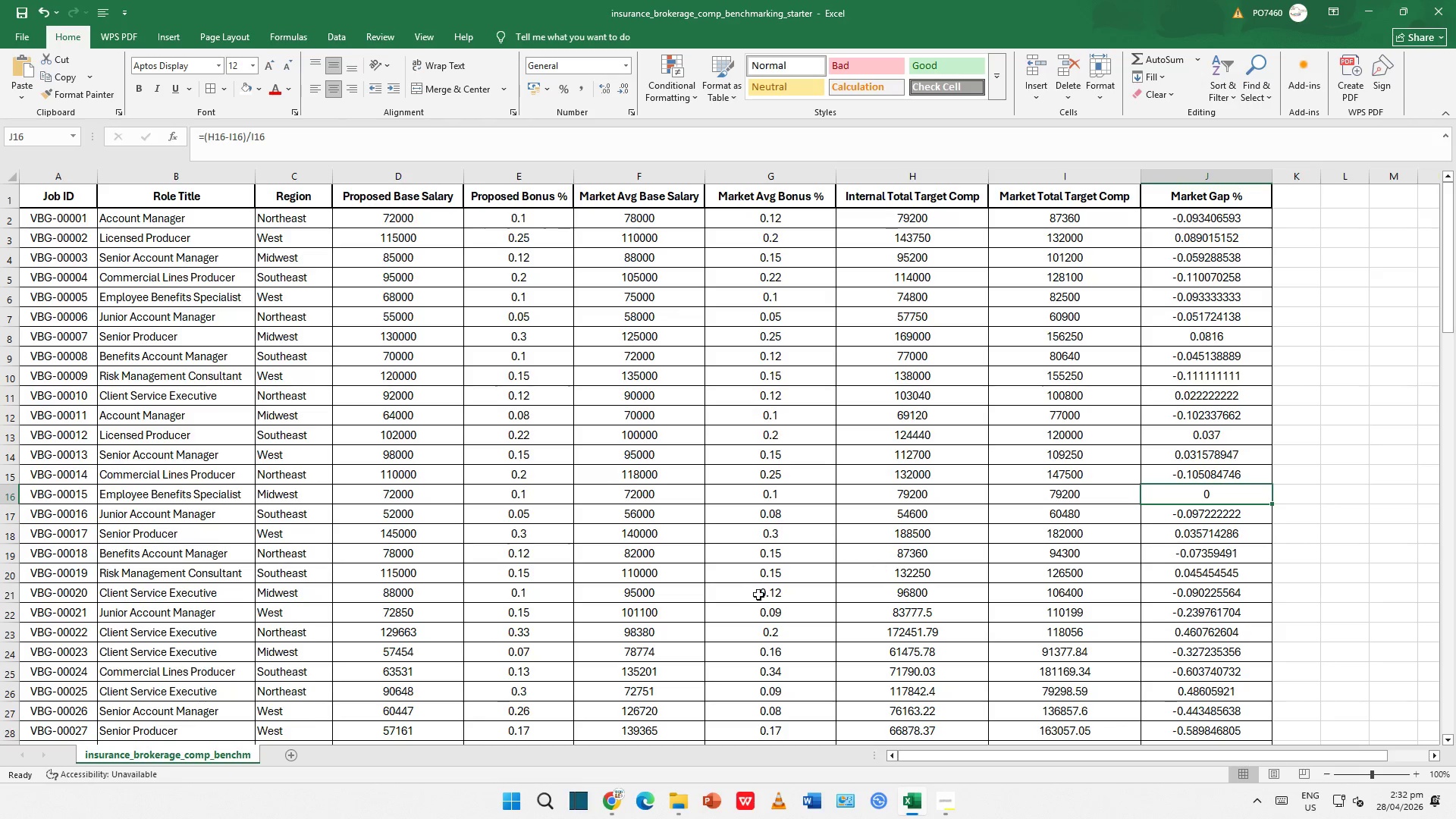 
left_click([735, 593])
 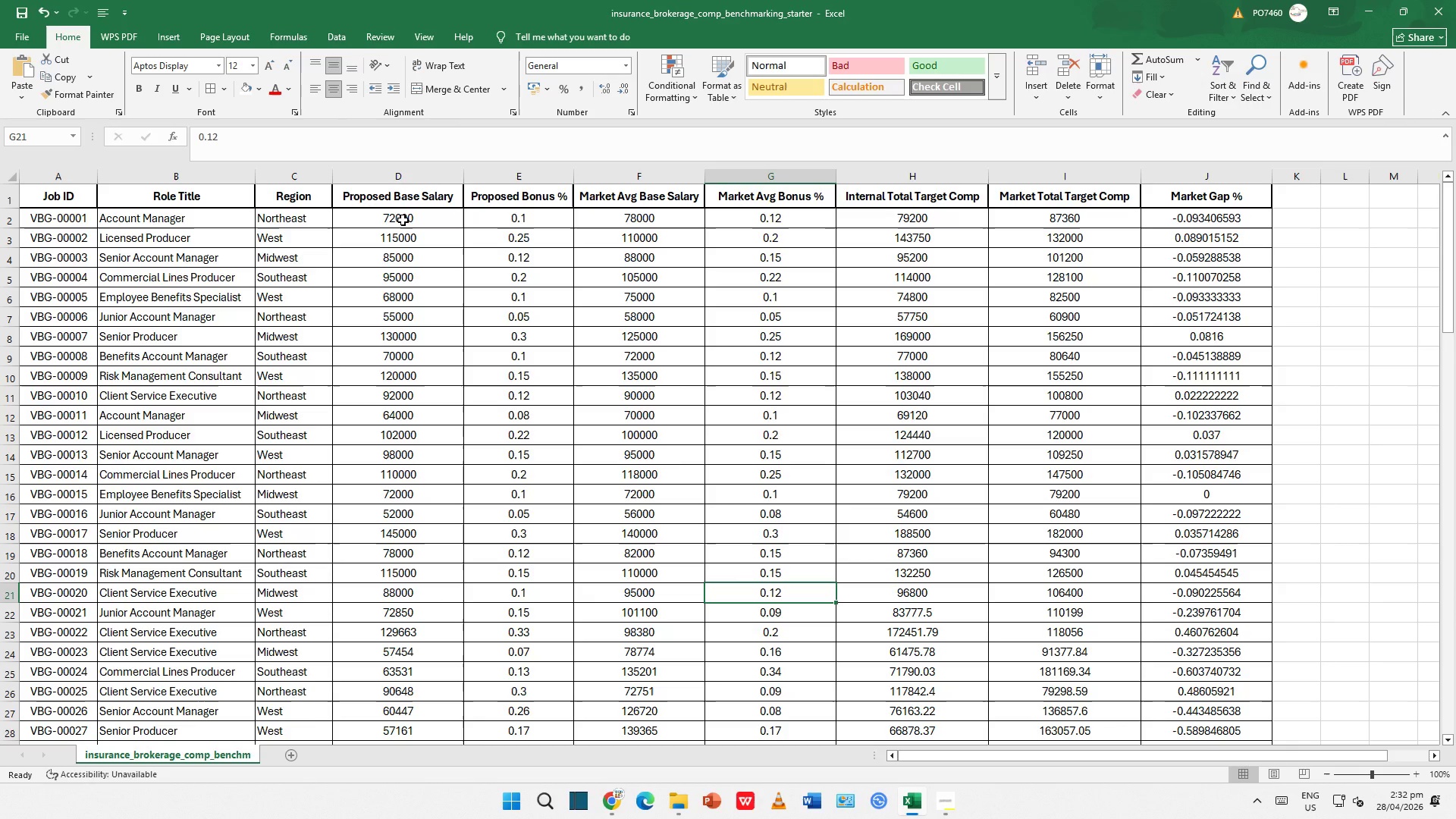 
wait(6.2)
 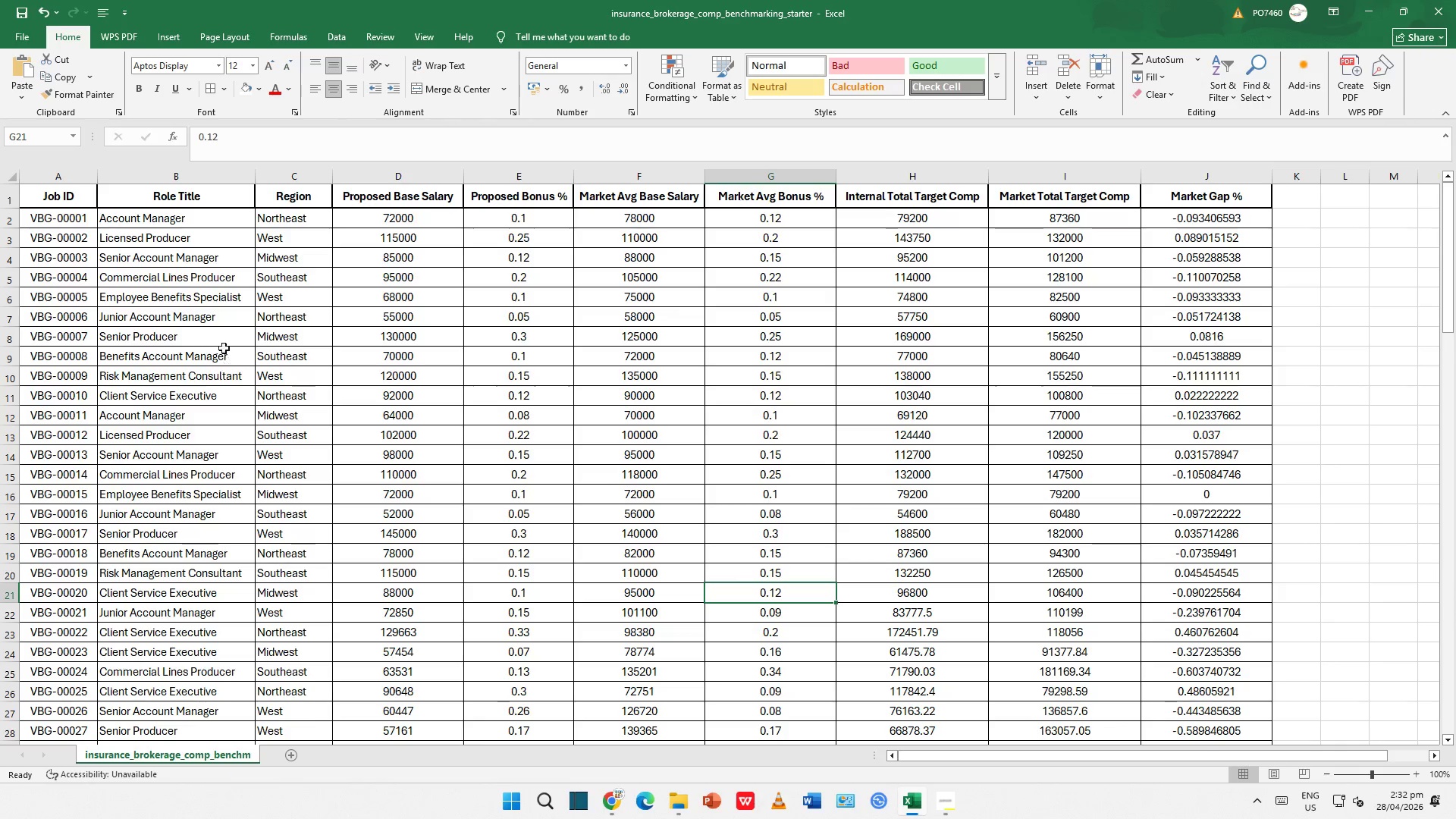 
left_click_drag(start_coordinate=[419, 180], to_coordinate=[1226, 174])
 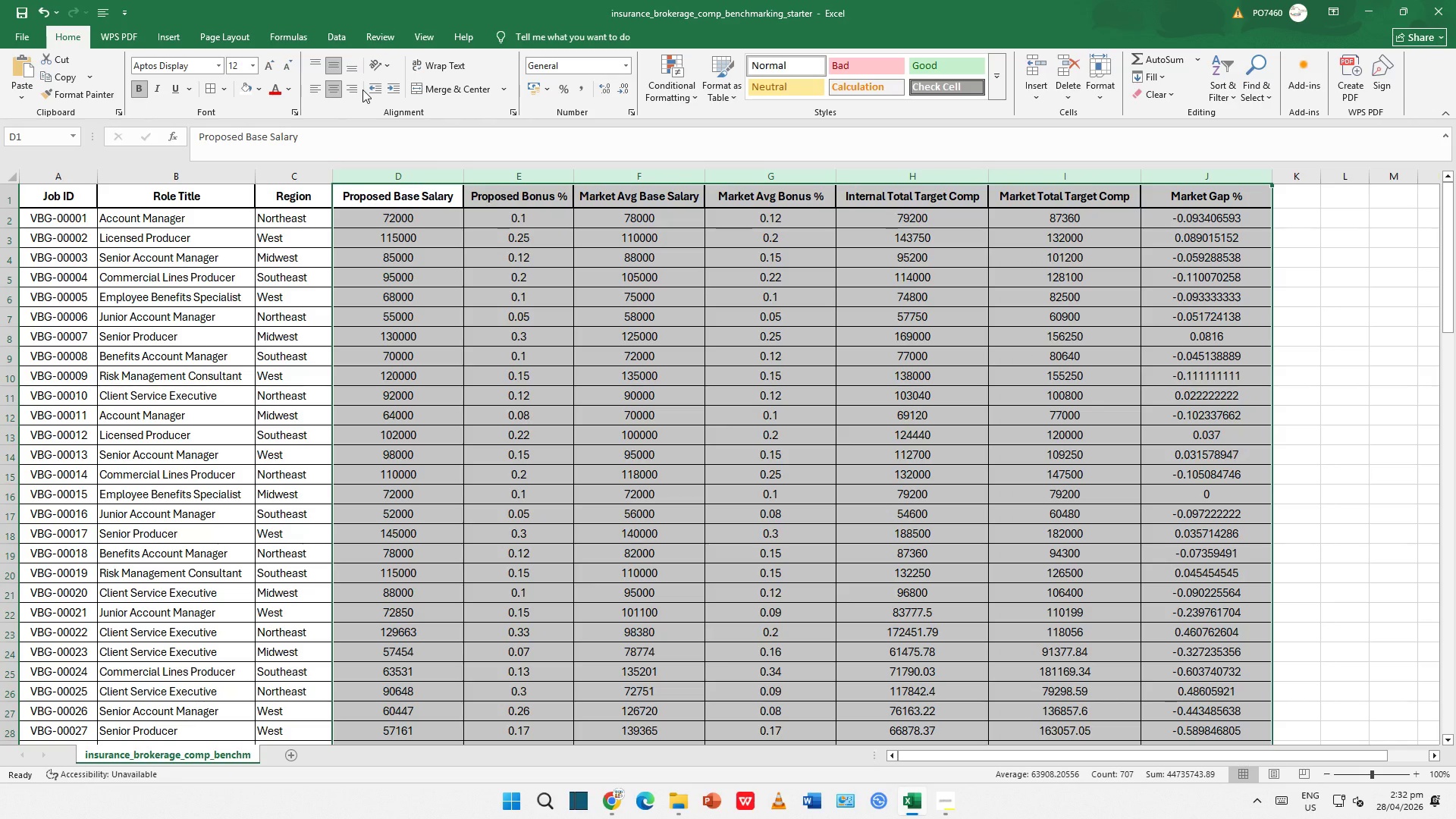 
left_click([346, 86])
 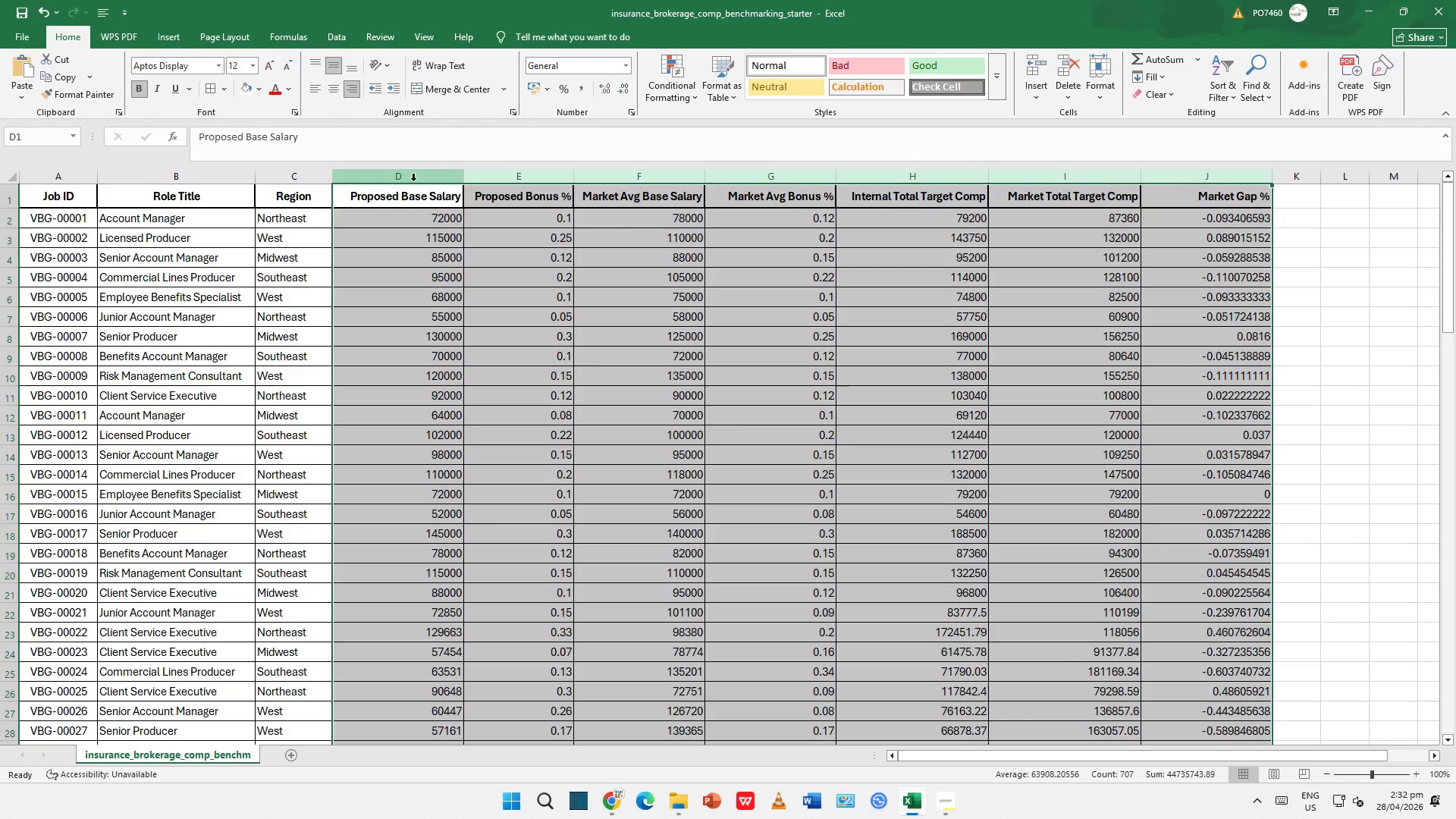 
left_click_drag(start_coordinate=[393, 192], to_coordinate=[1186, 199])
 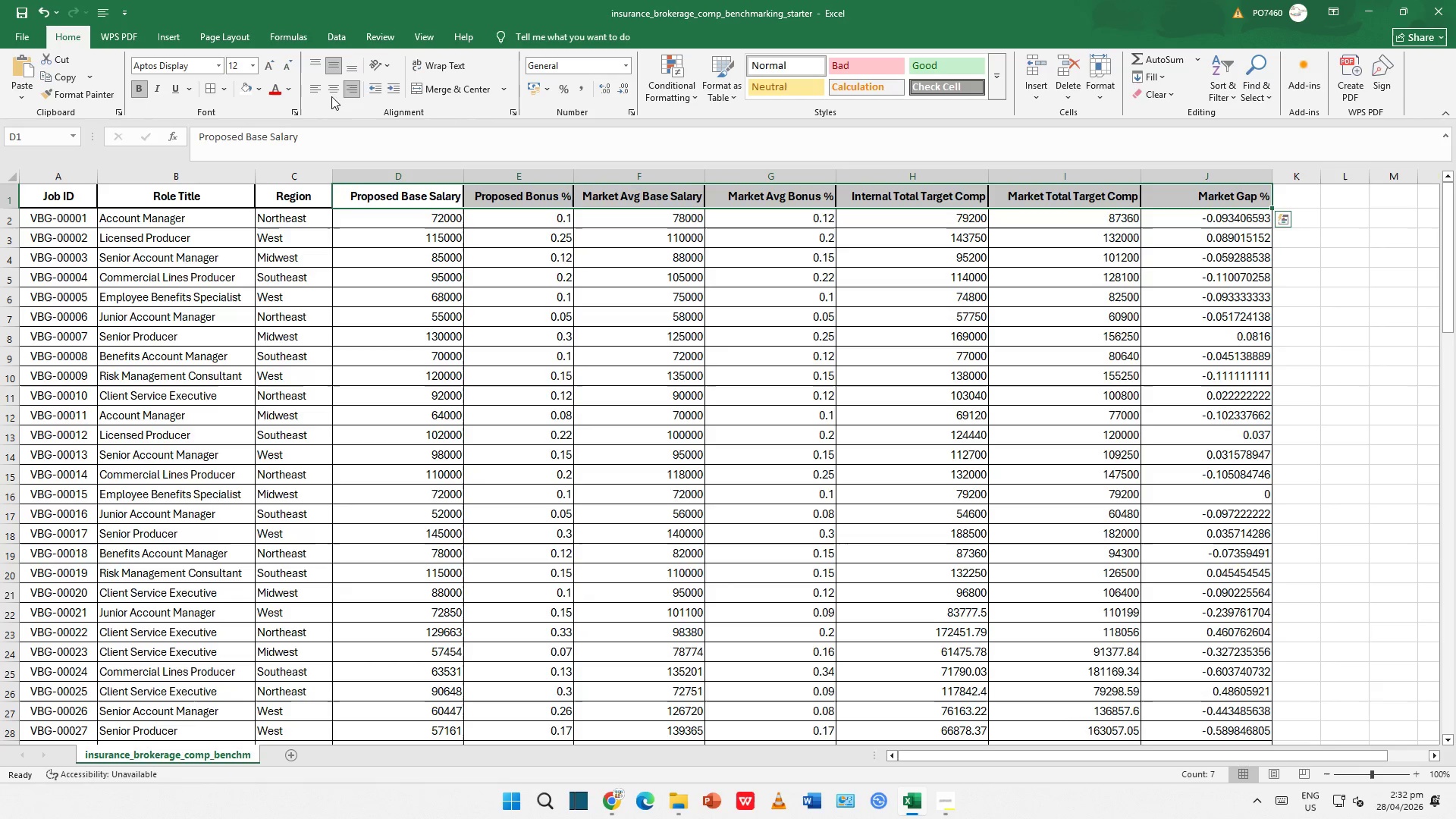 
left_click([330, 95])
 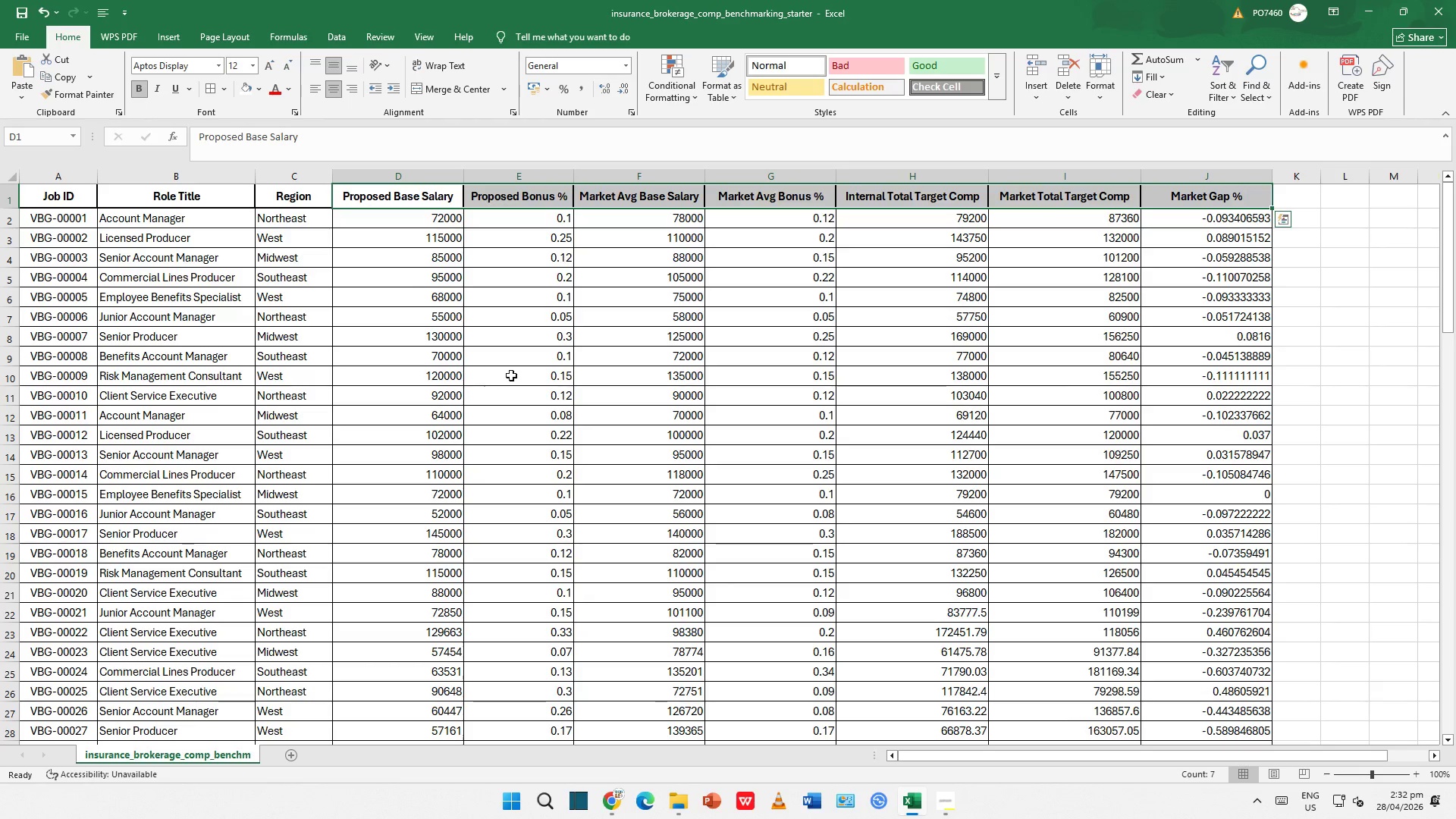 
left_click([526, 387])
 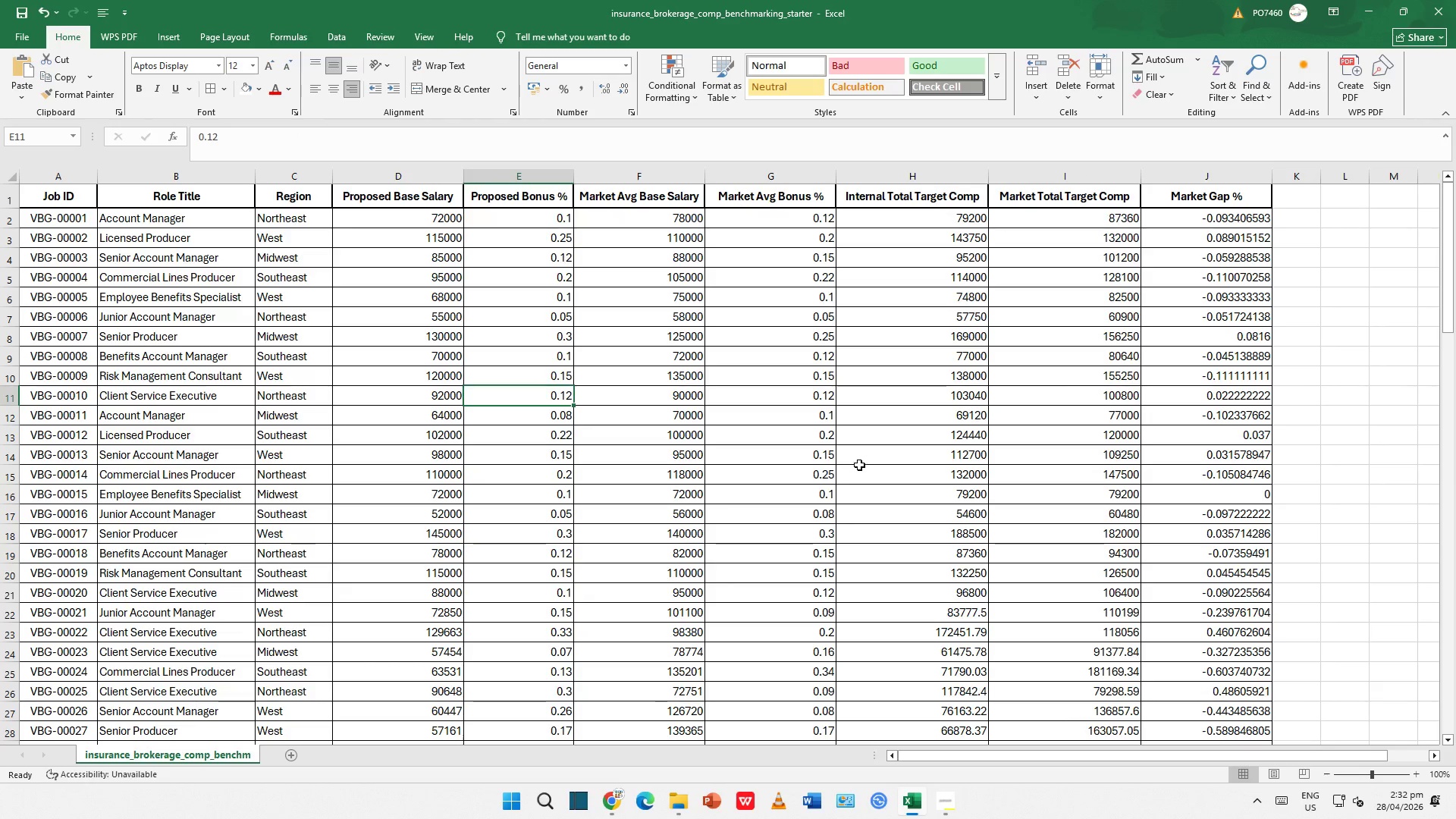 
left_click([859, 465])
 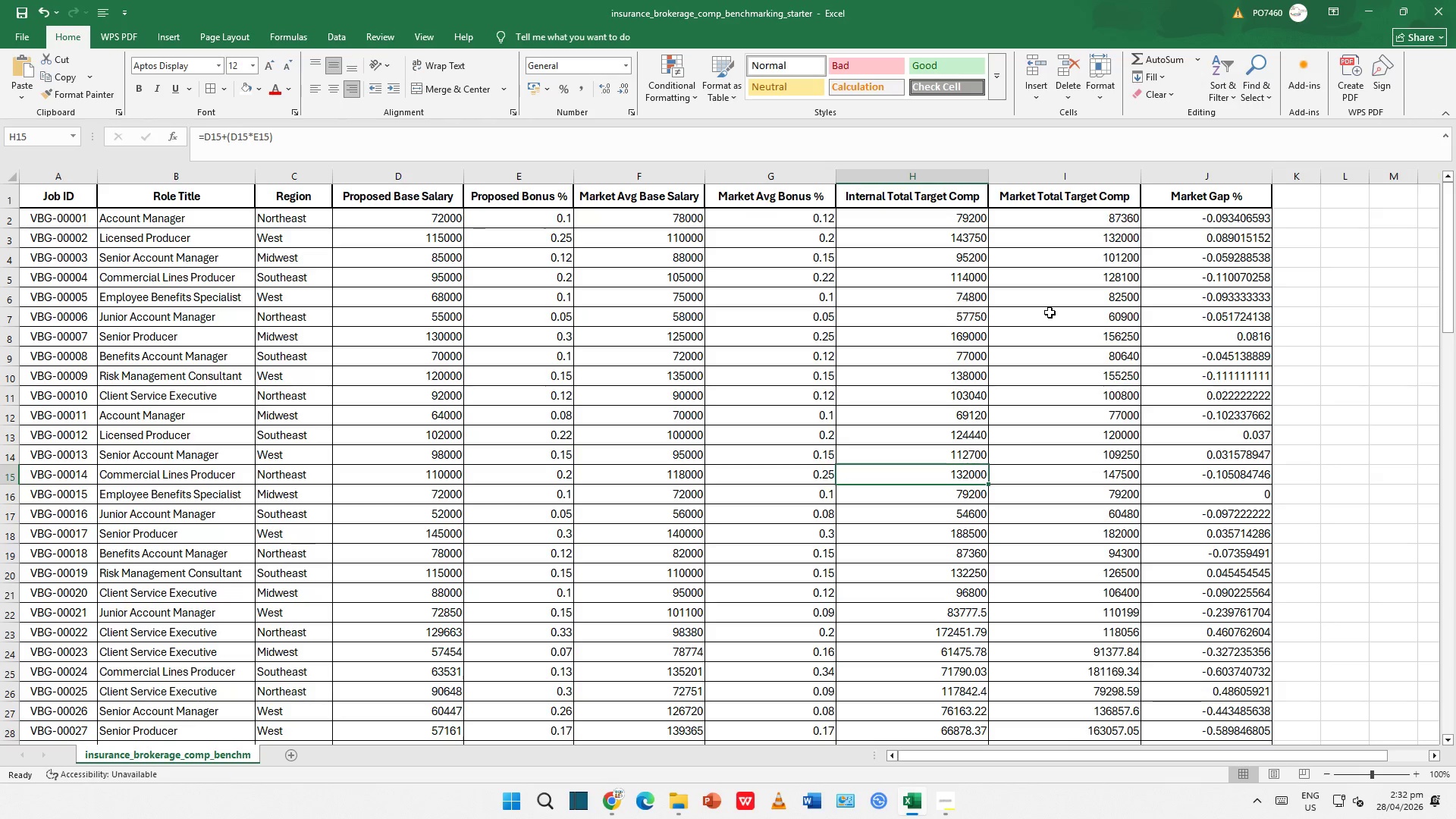 
left_click([1050, 312])
 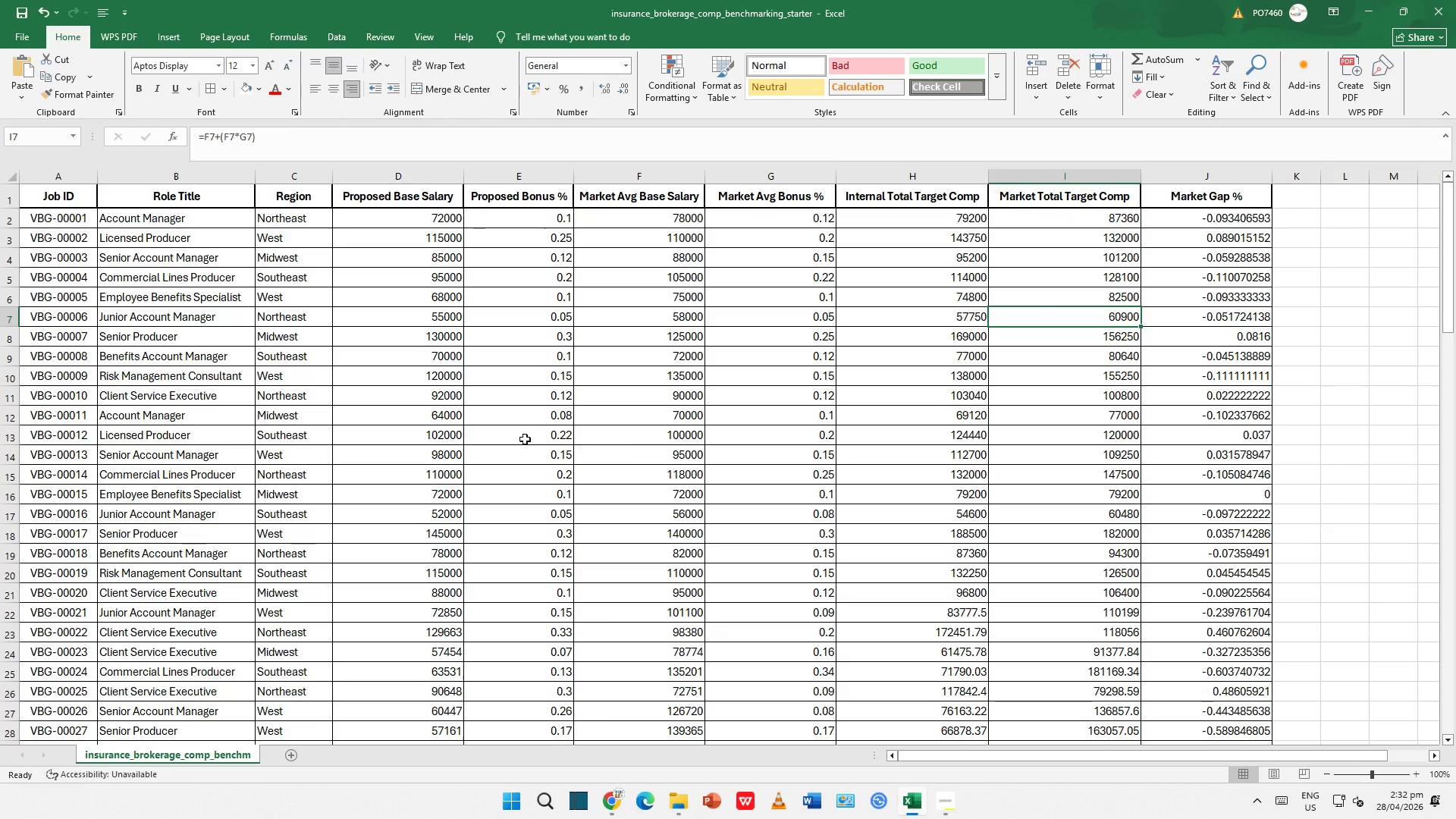 
left_click([518, 438])
 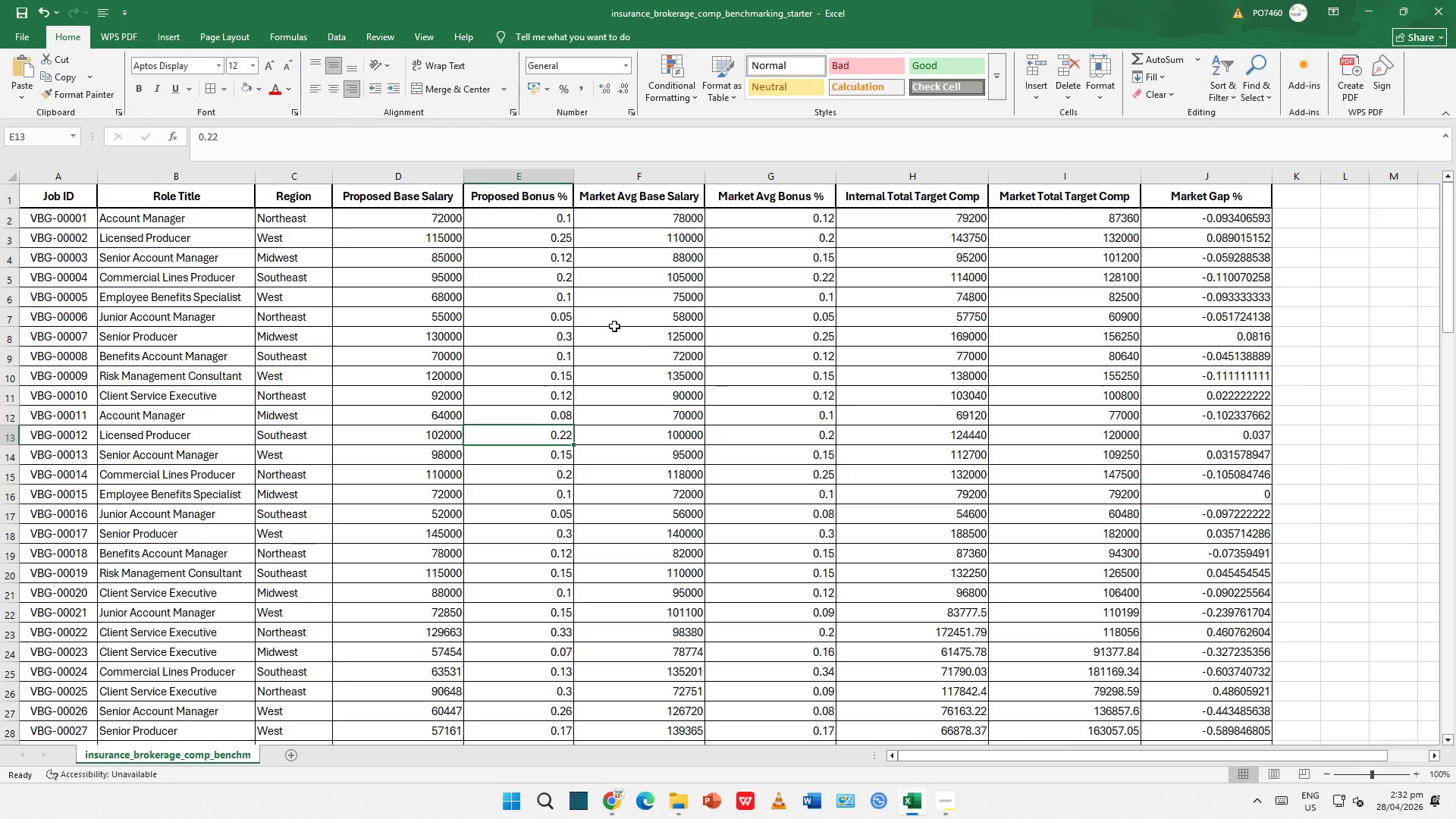 
left_click([666, 413])
 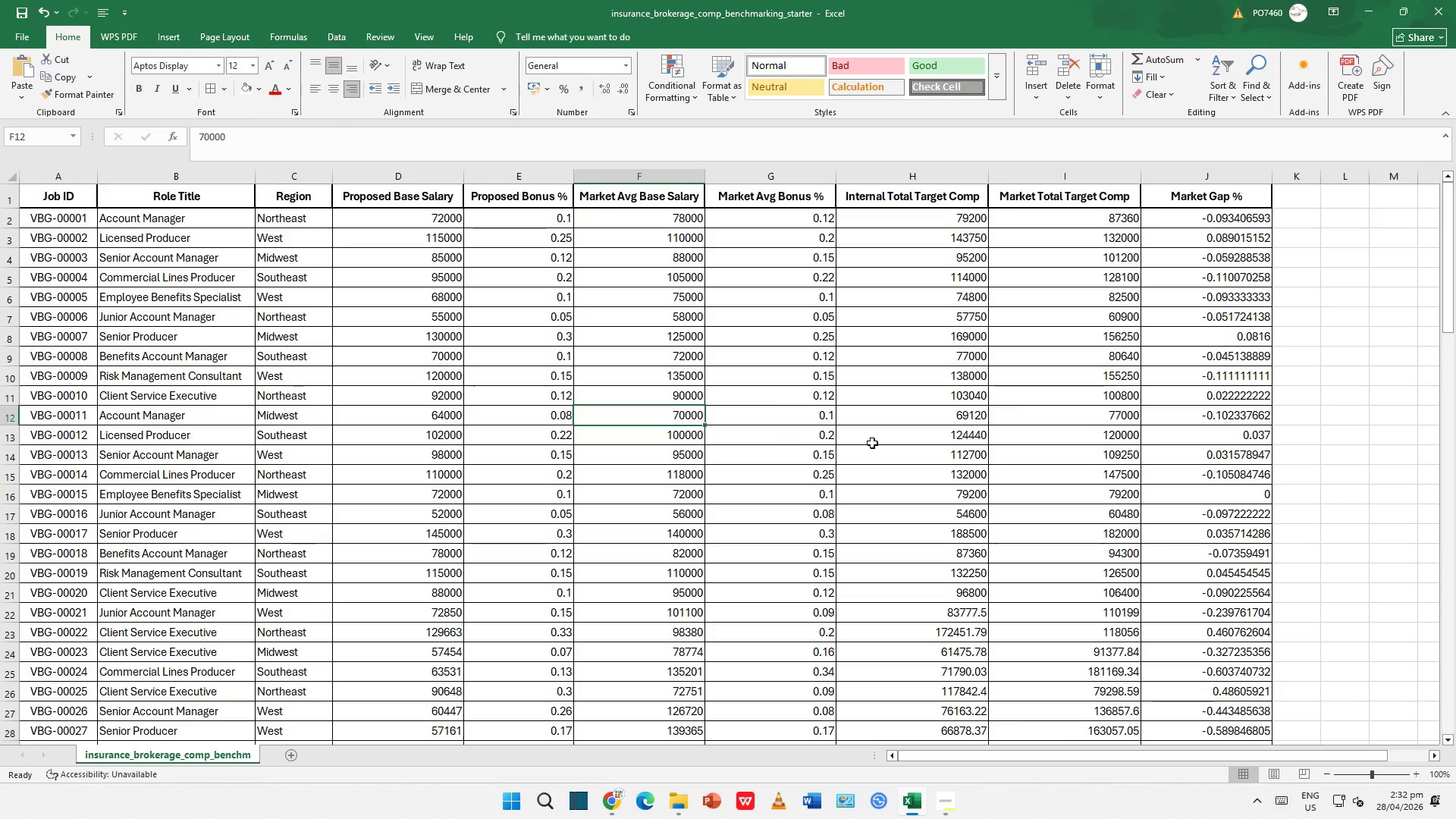 
left_click([877, 443])
 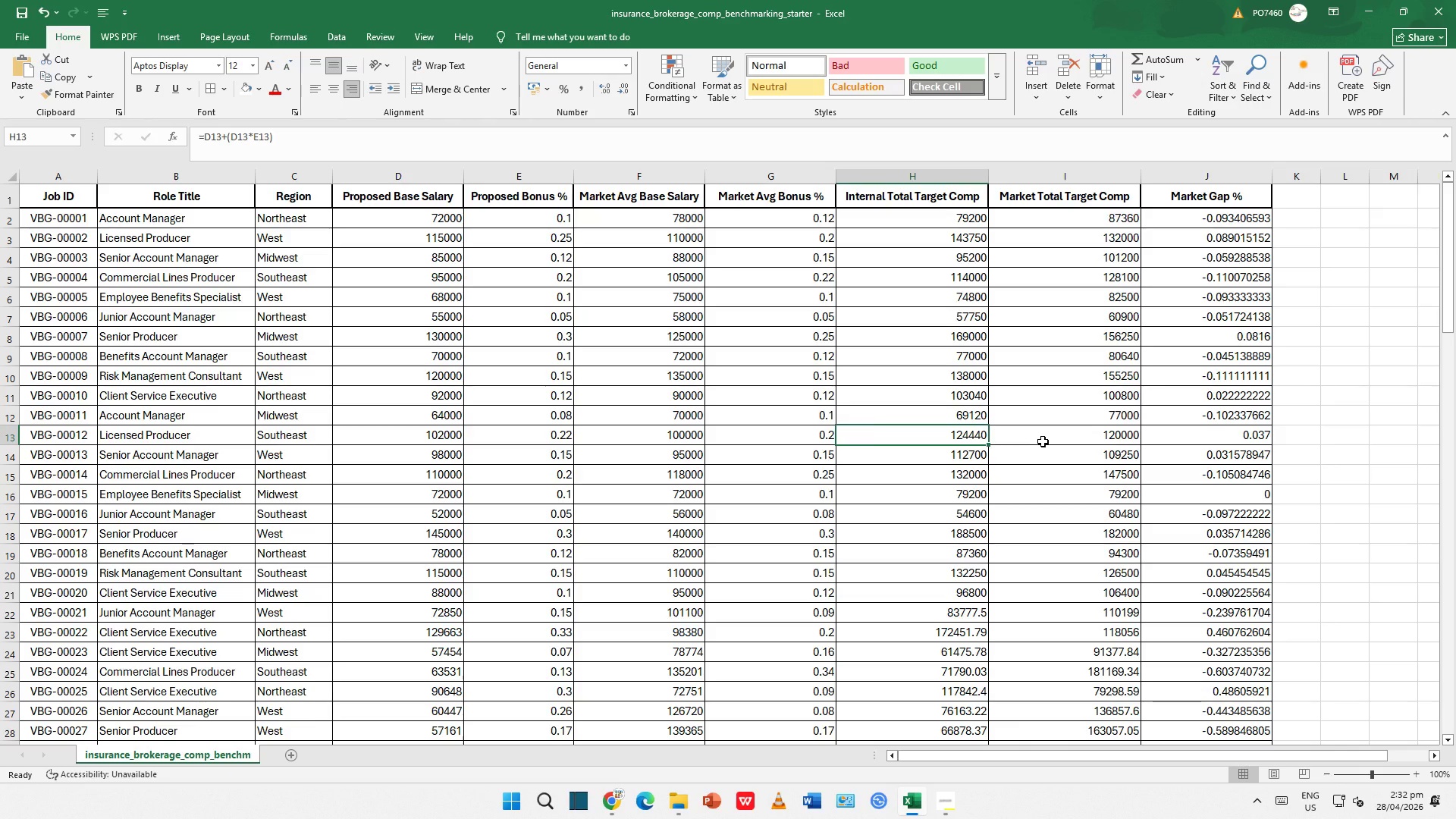 
left_click([1043, 441])
 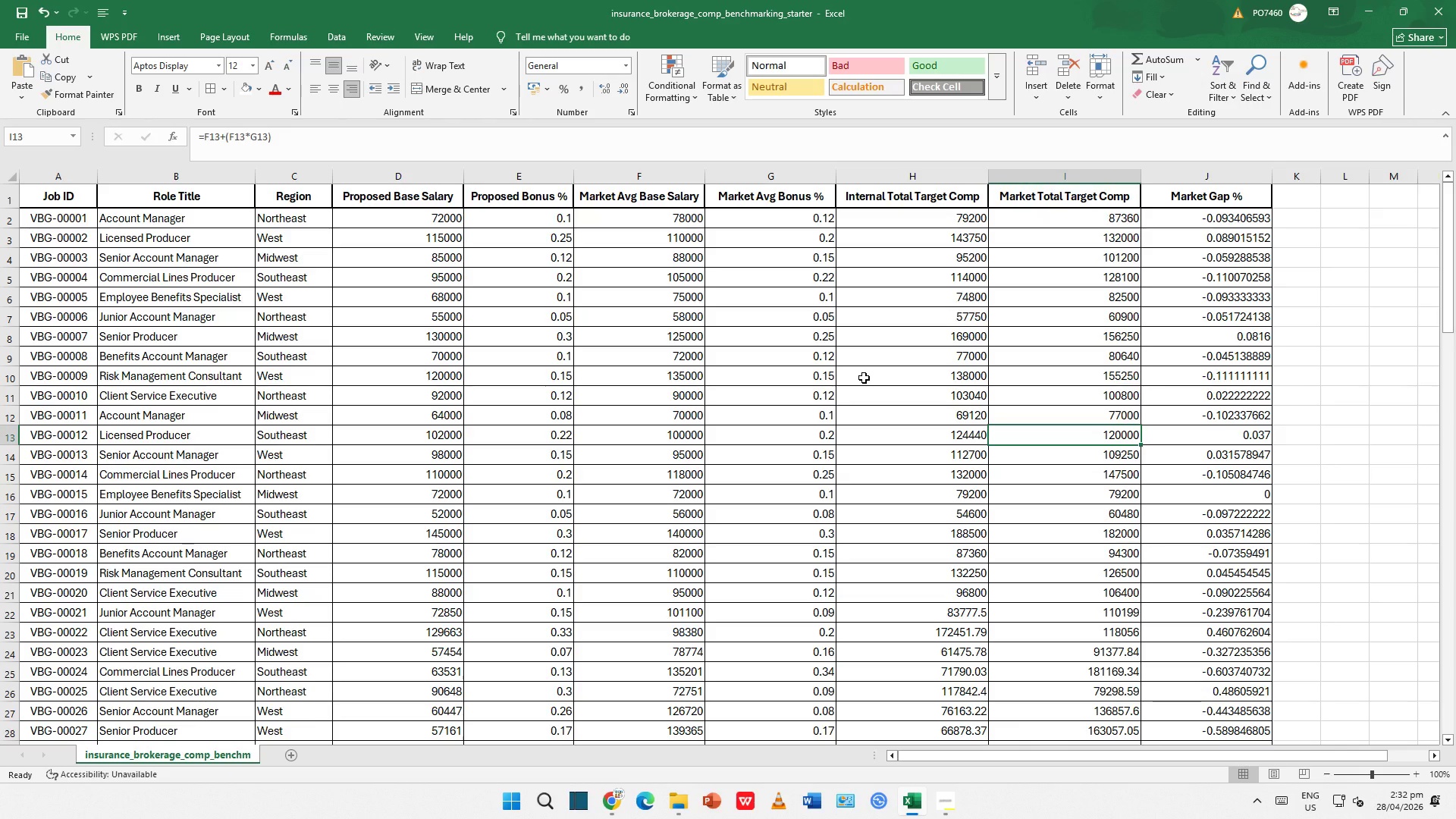 
wait(5.38)
 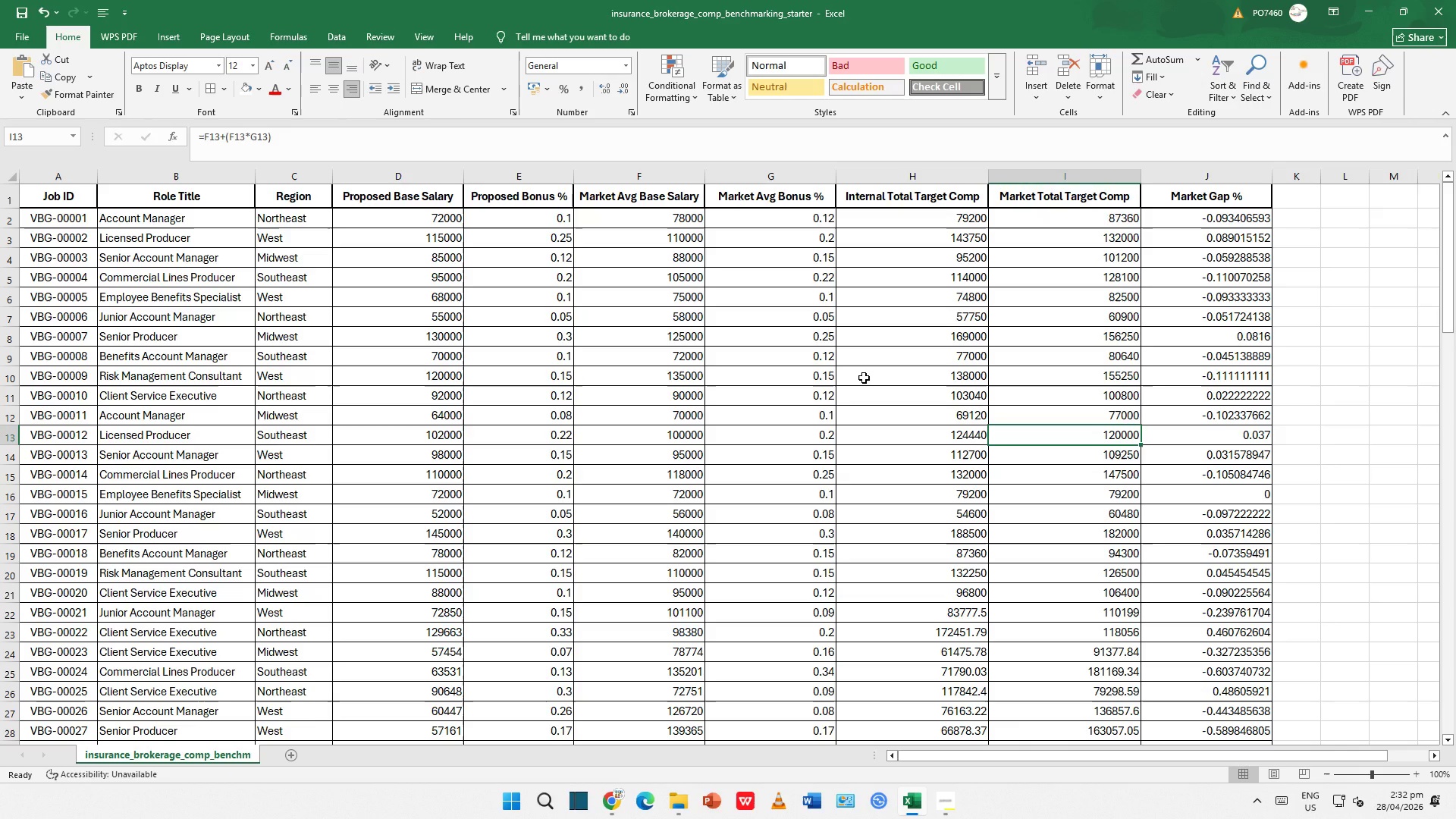 
scroll: coordinate [799, 342], scroll_direction: up, amount: 1.0
 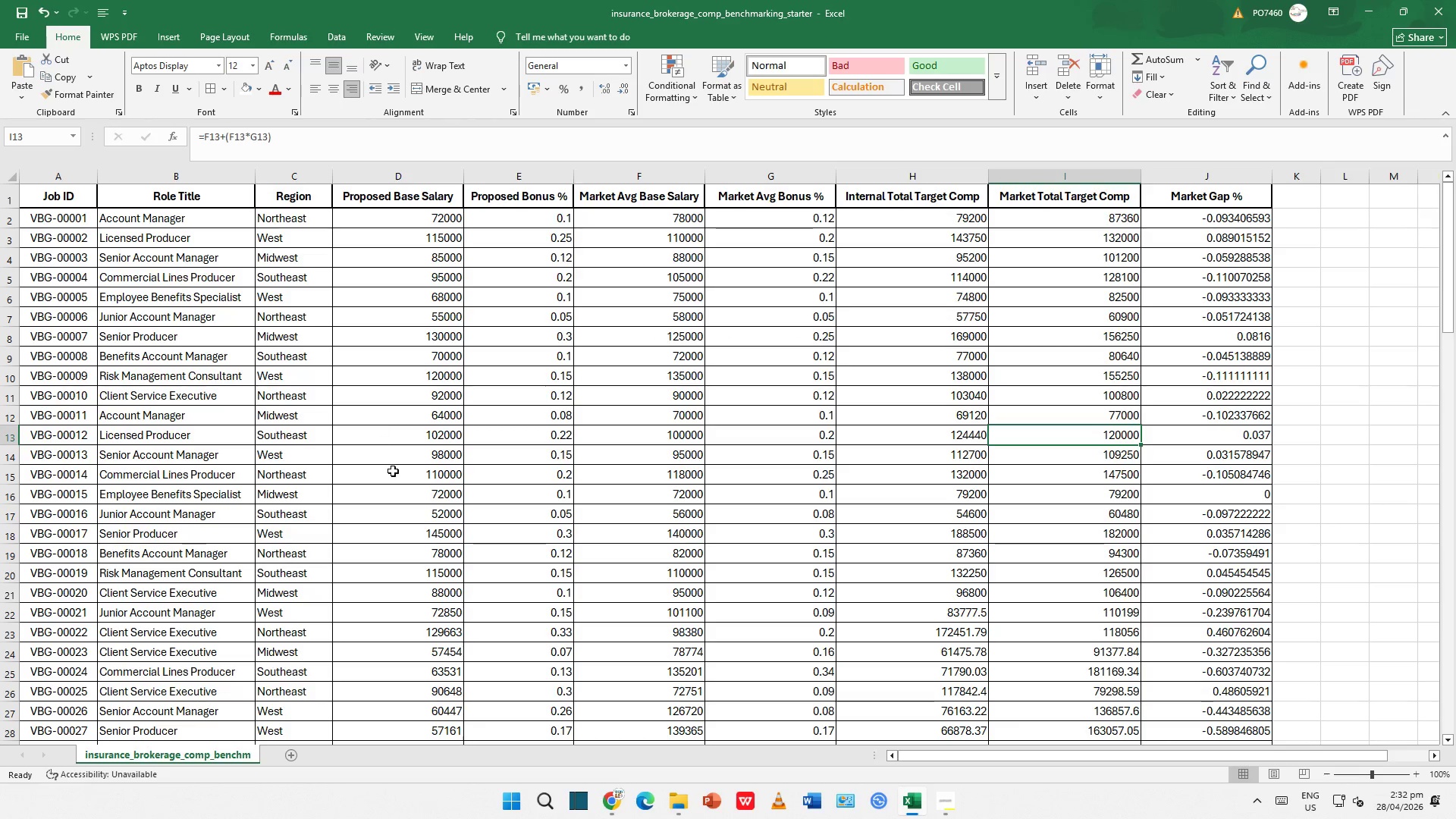 
wait(6.36)
 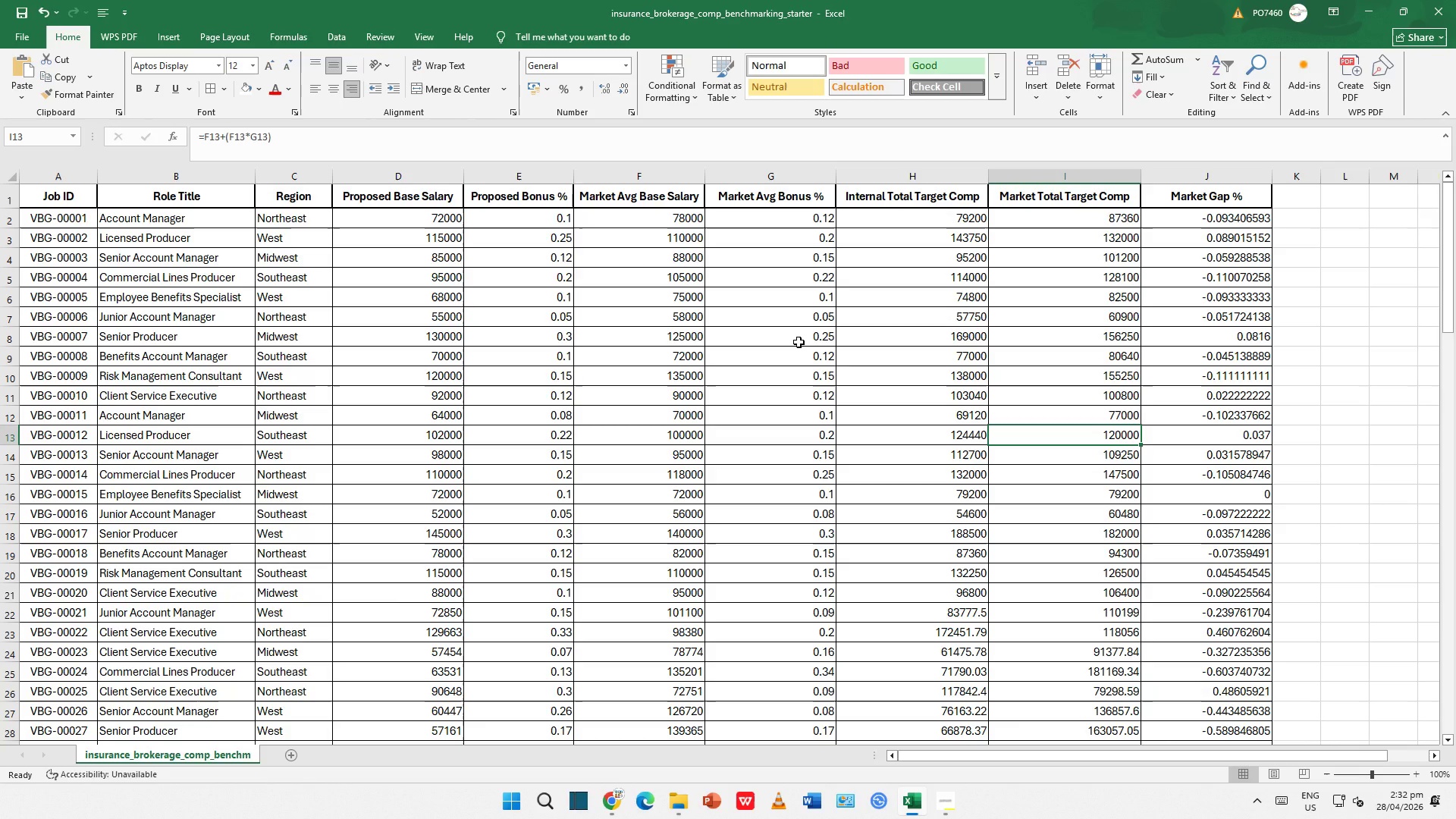 
scroll: coordinate [1000, 442], scroll_direction: down, amount: 6.0
 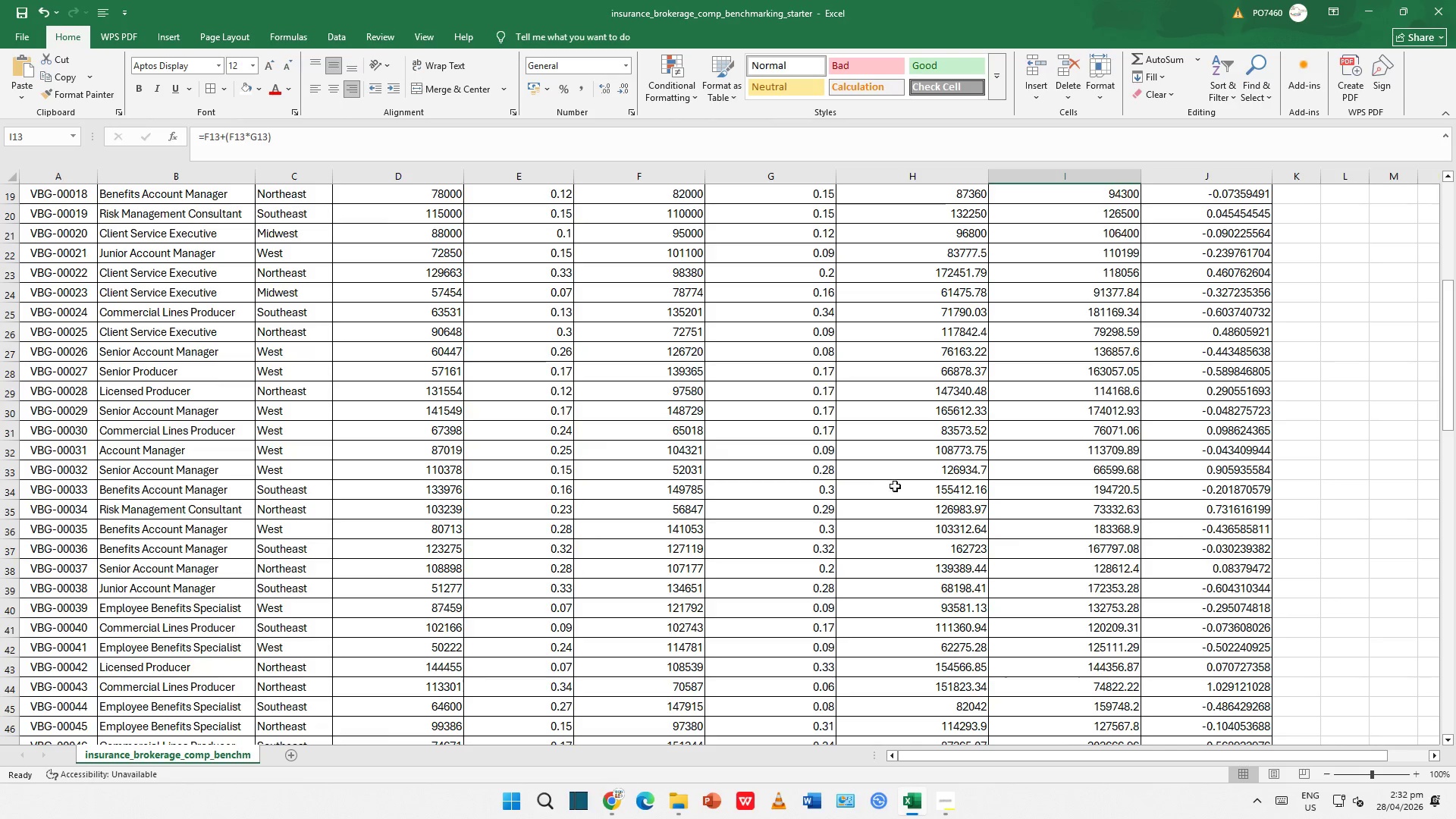 
scroll: coordinate [858, 475], scroll_direction: up, amount: 13.0
 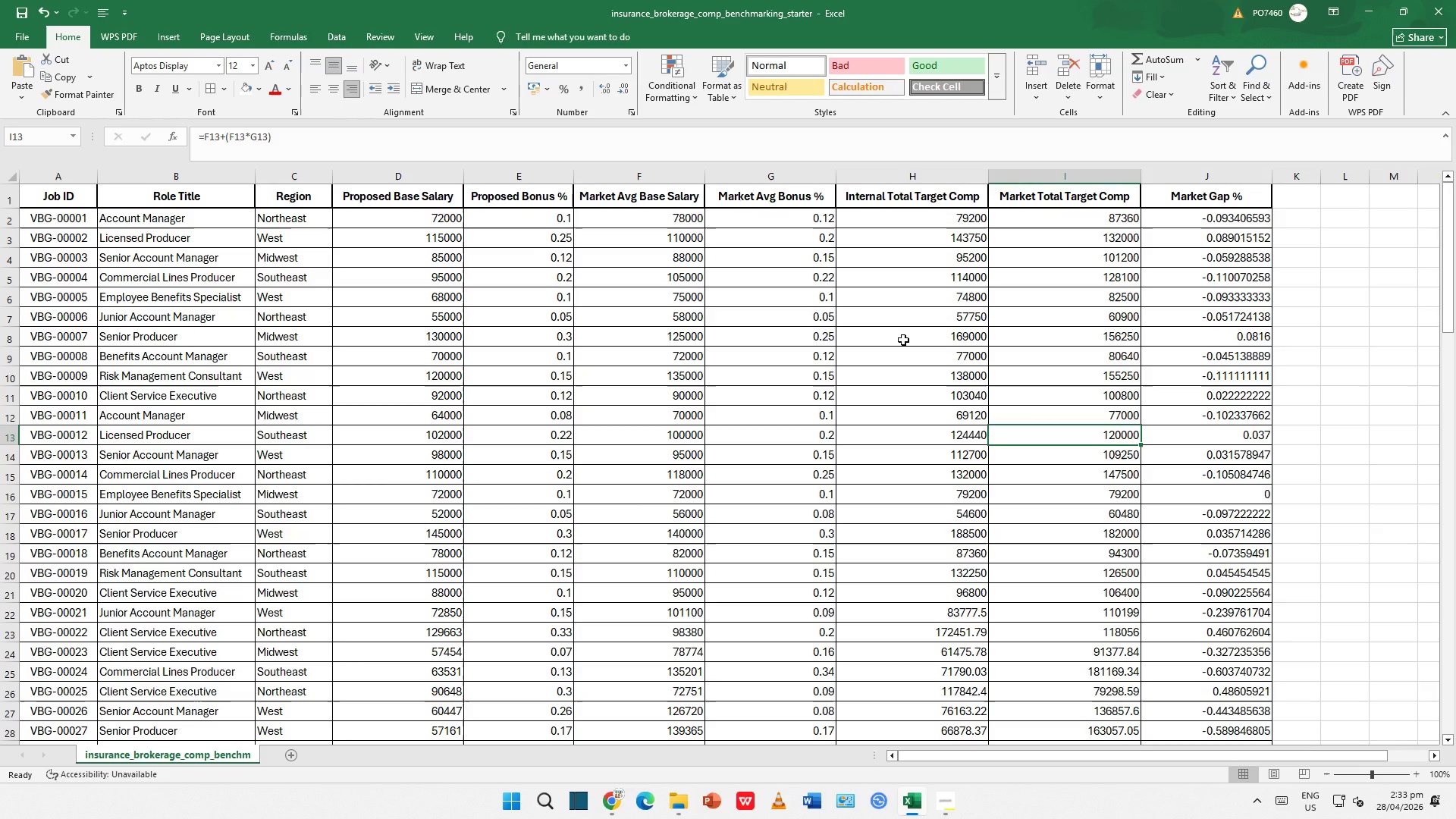 
wait(5.52)
 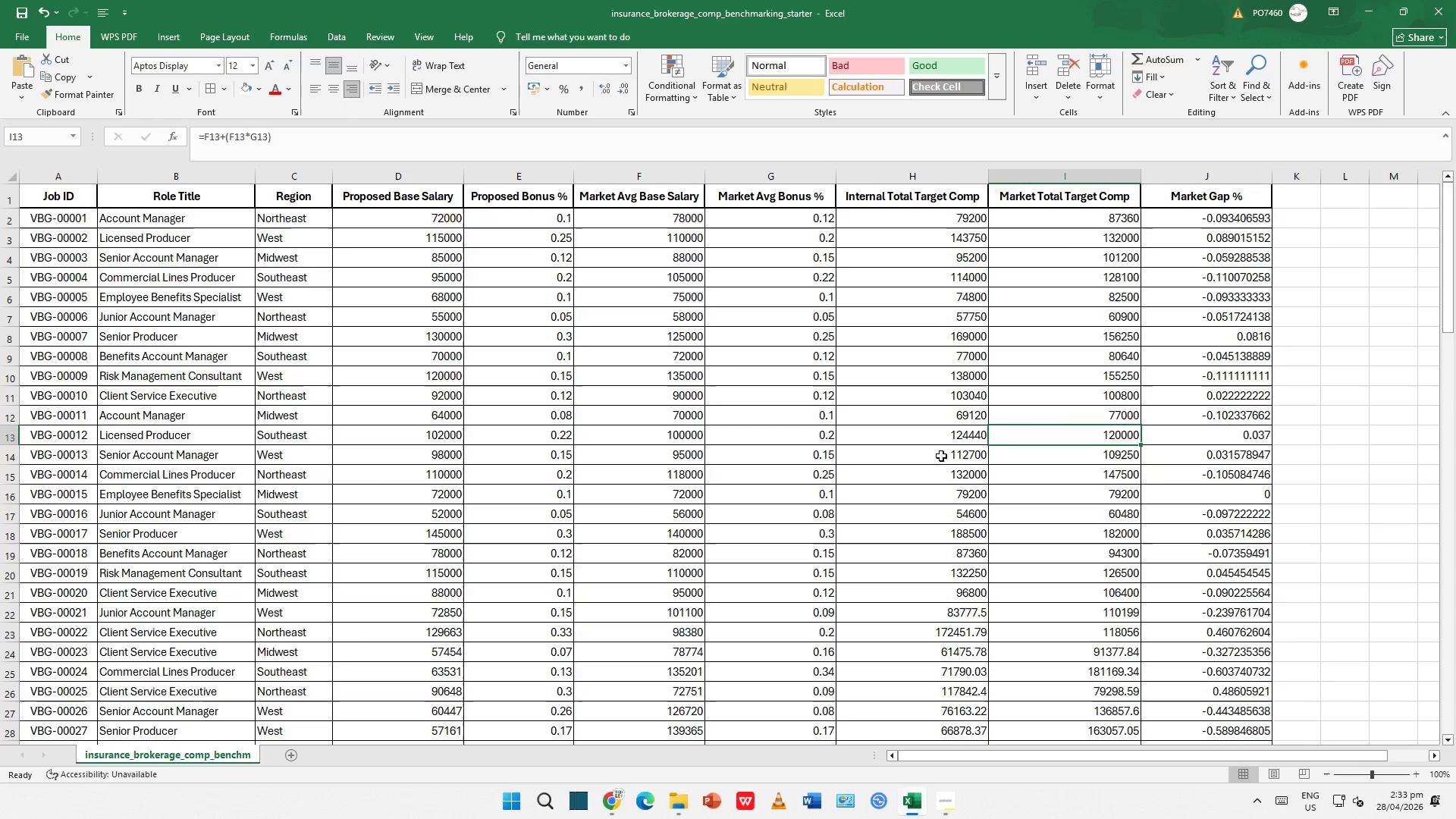 
left_click([699, 337])
 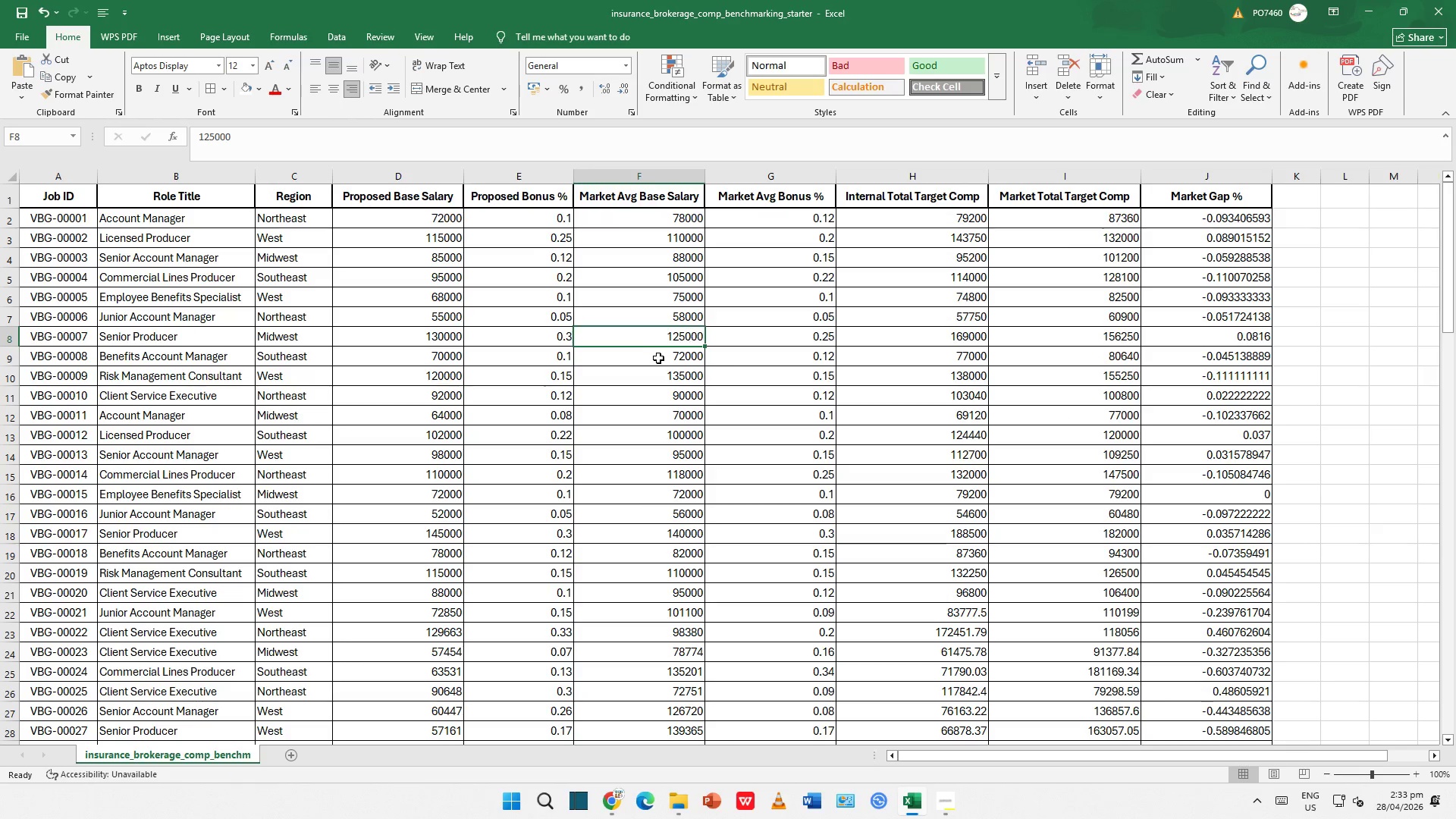 
left_click([658, 358])
 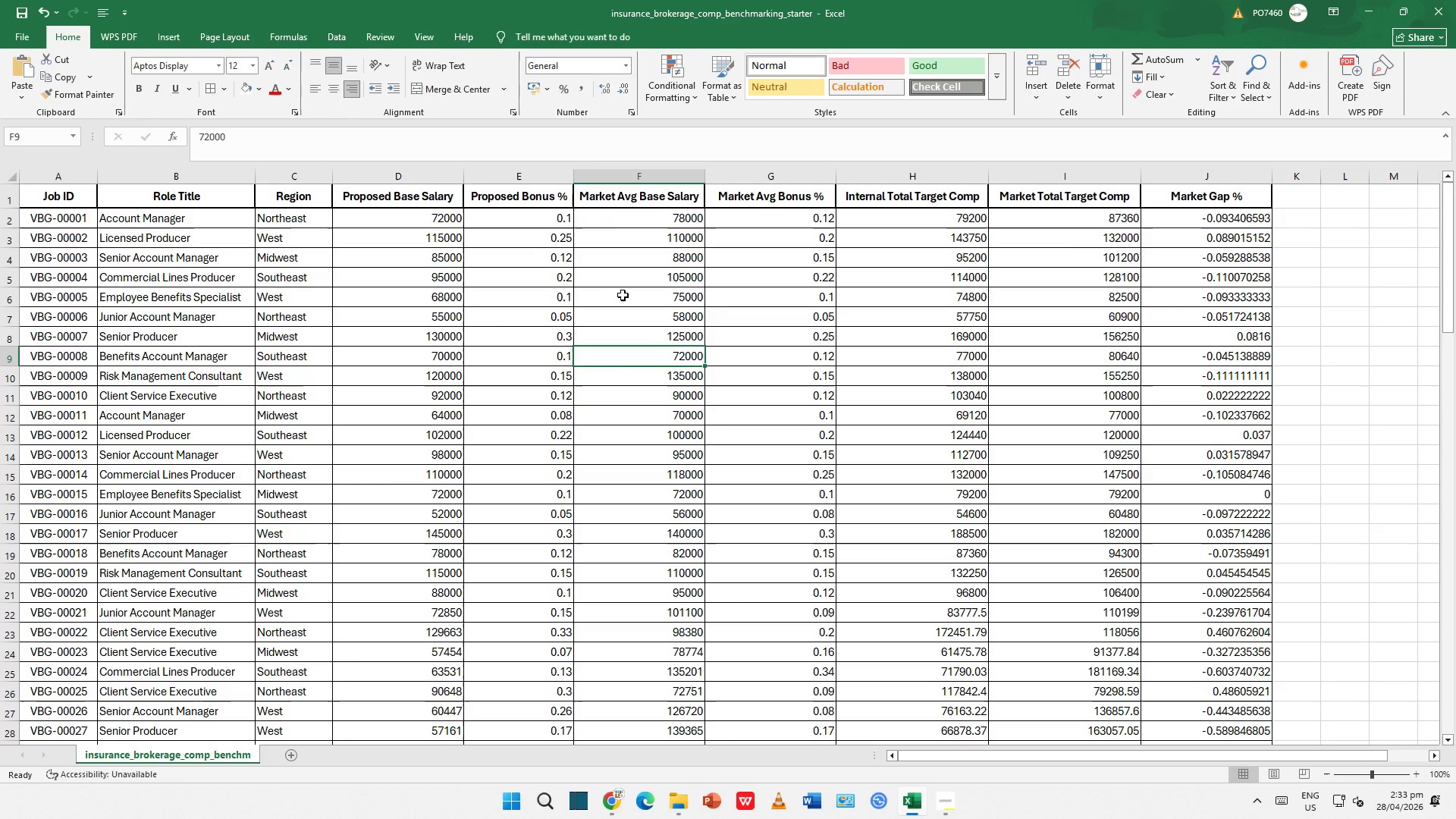 
left_click([623, 295])
 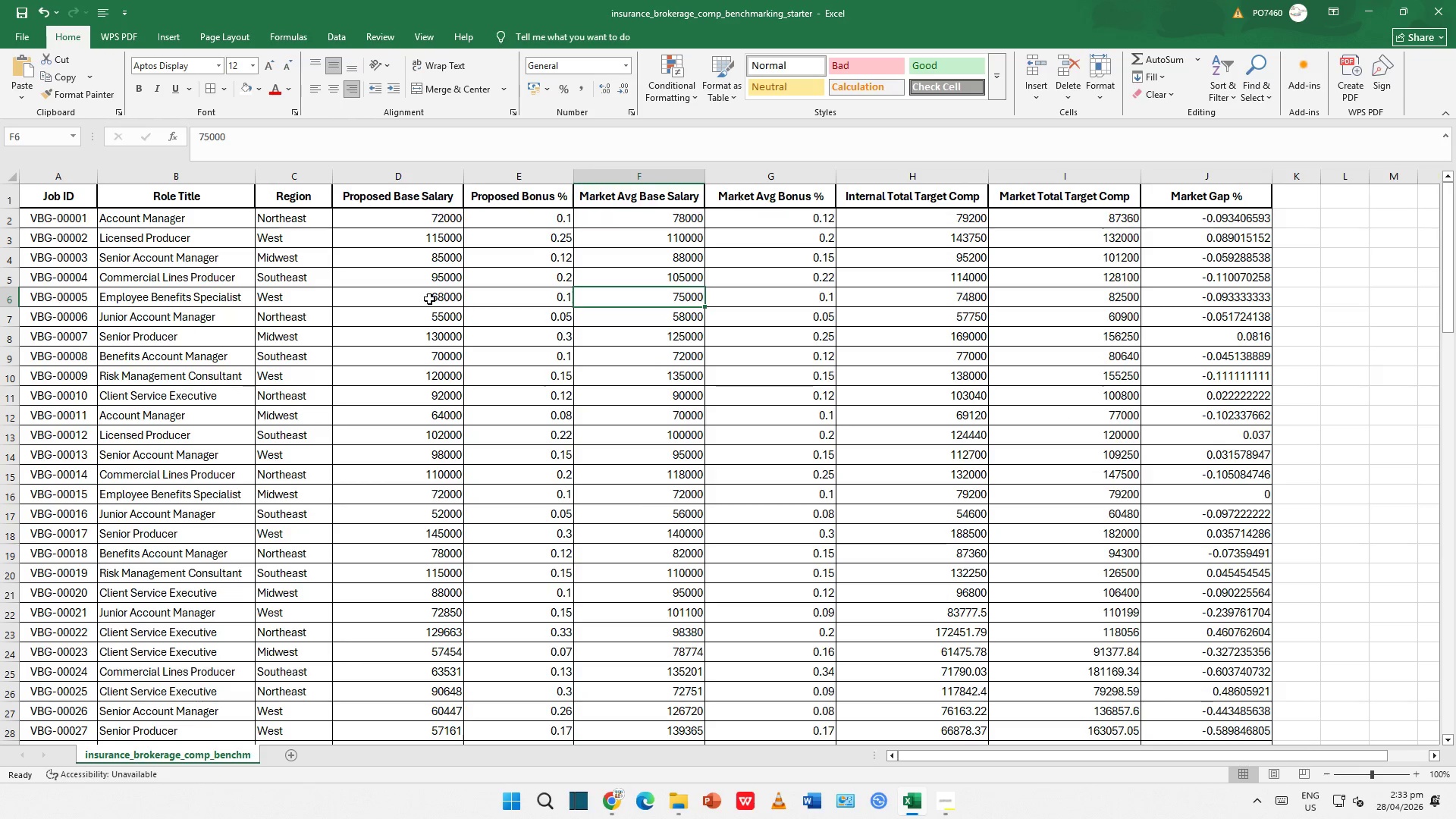 
left_click([429, 299])
 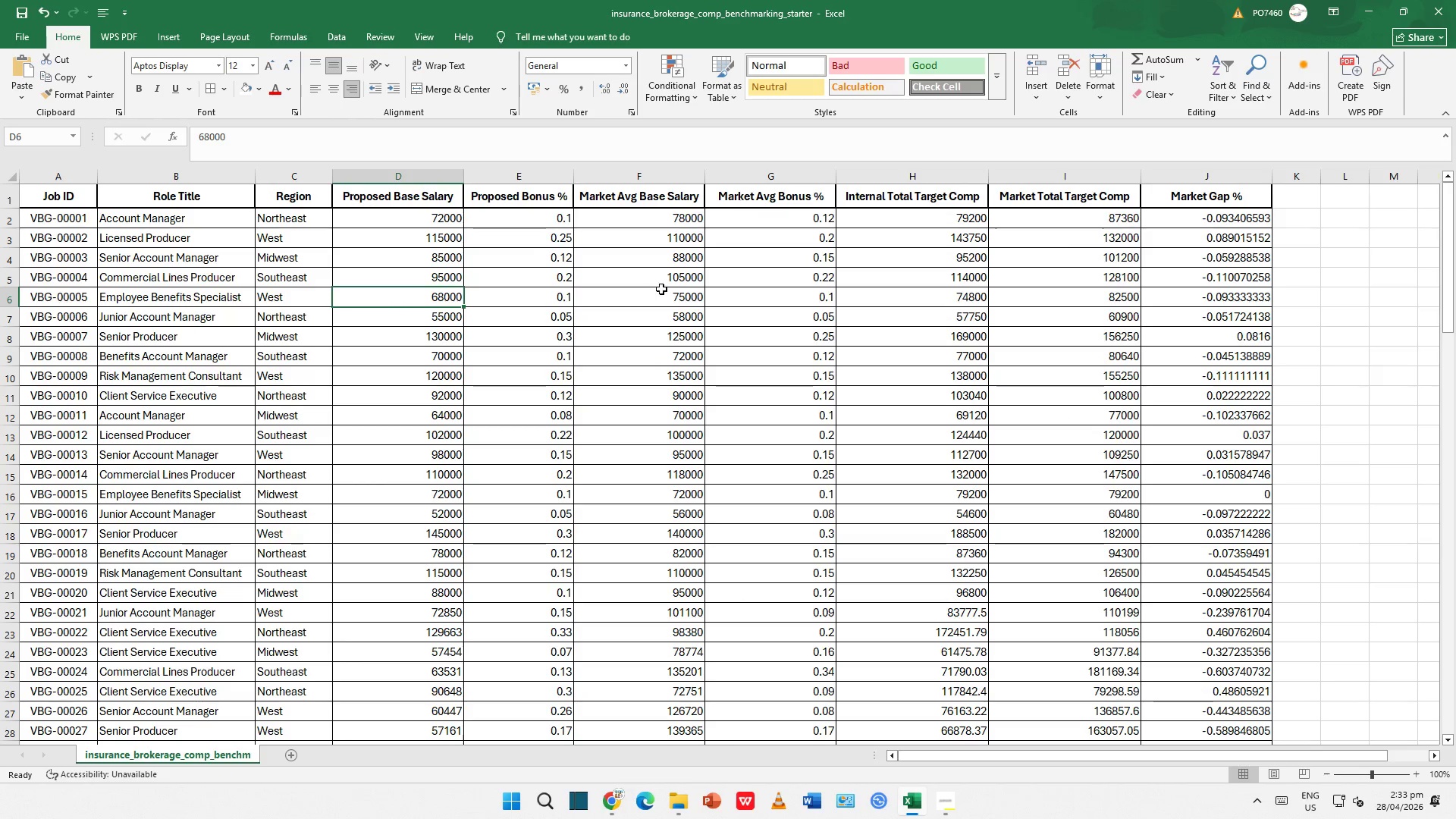 
left_click([689, 283])
 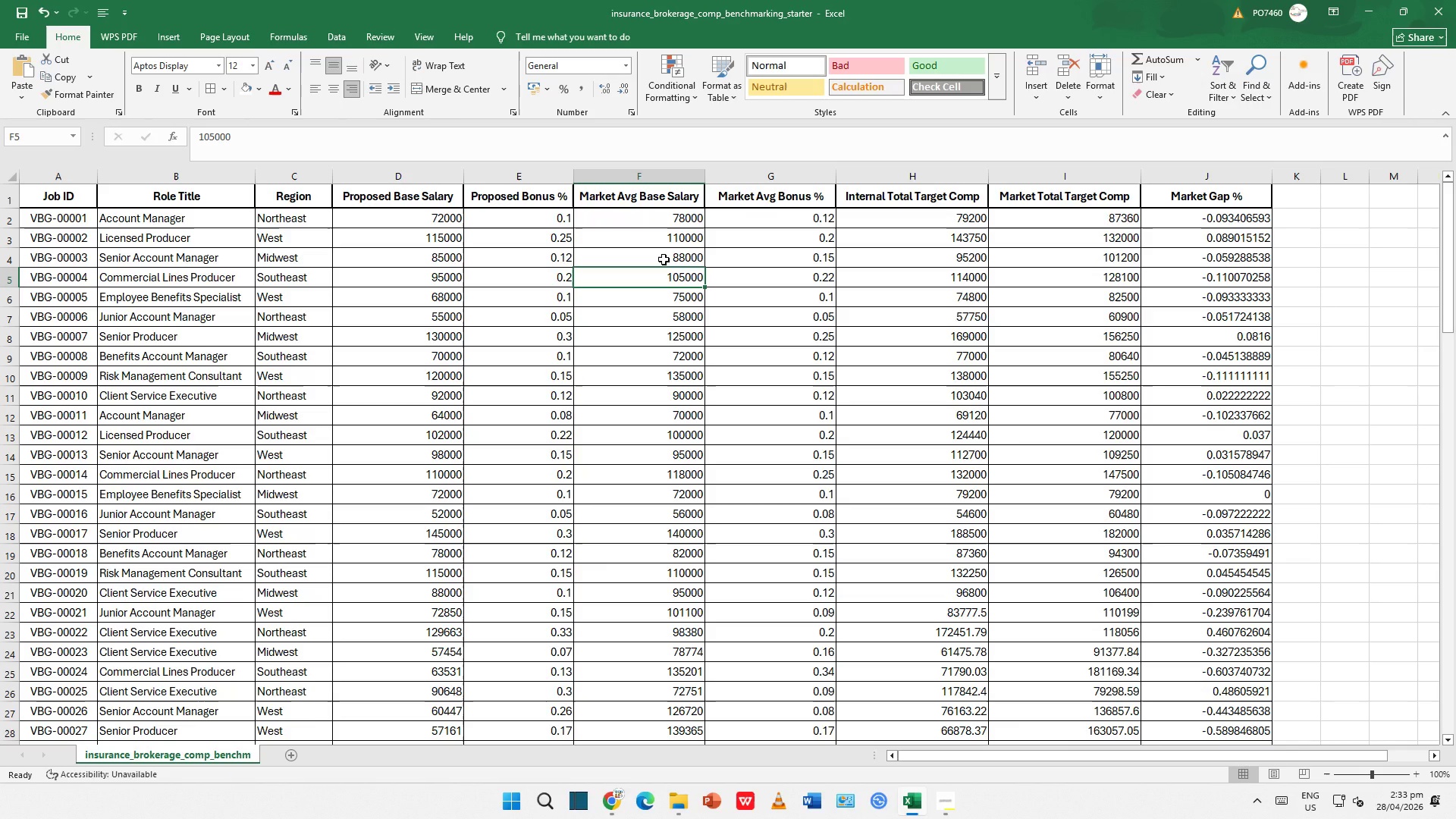 
left_click([664, 259])
 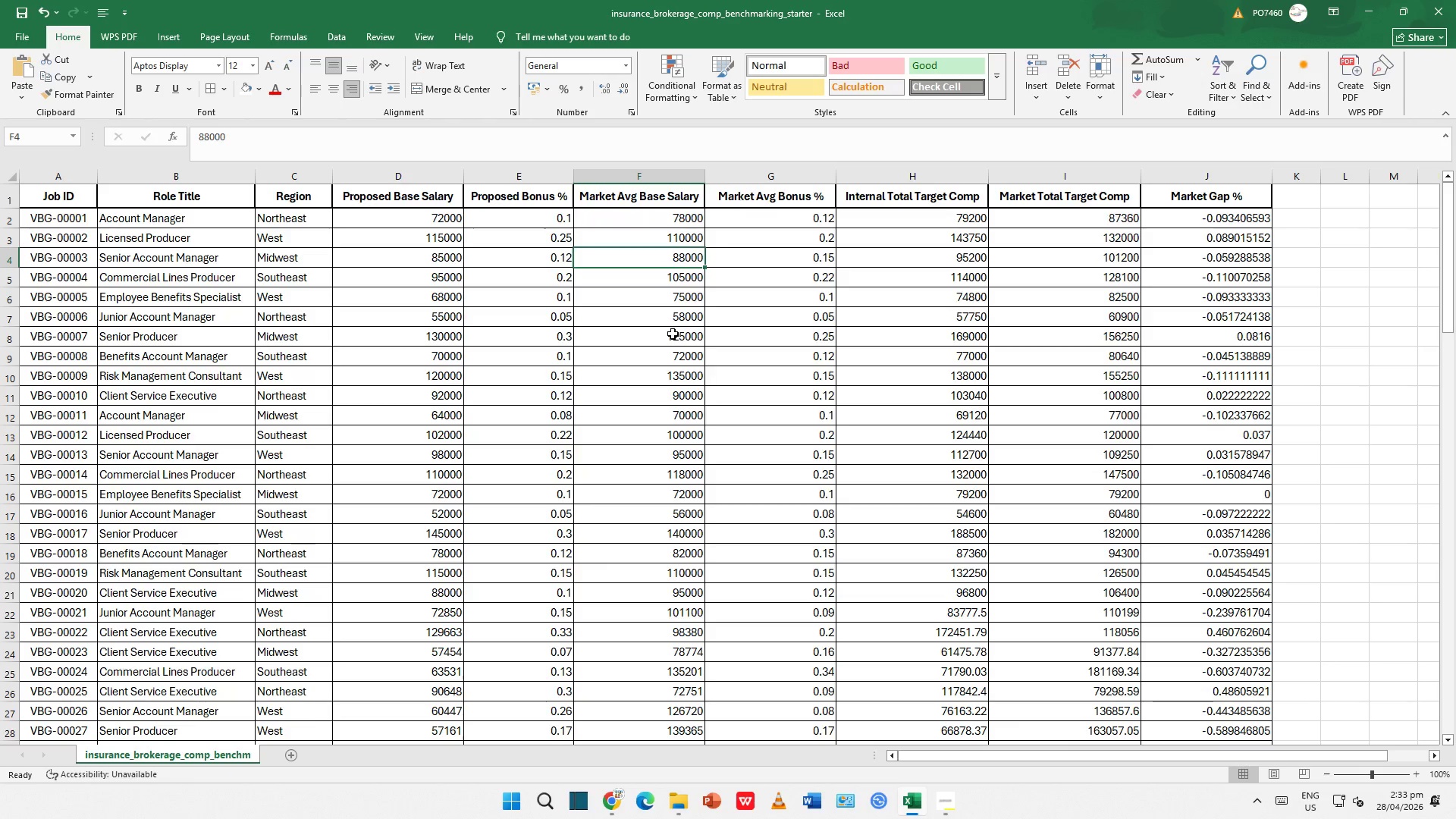 
left_click([673, 334])
 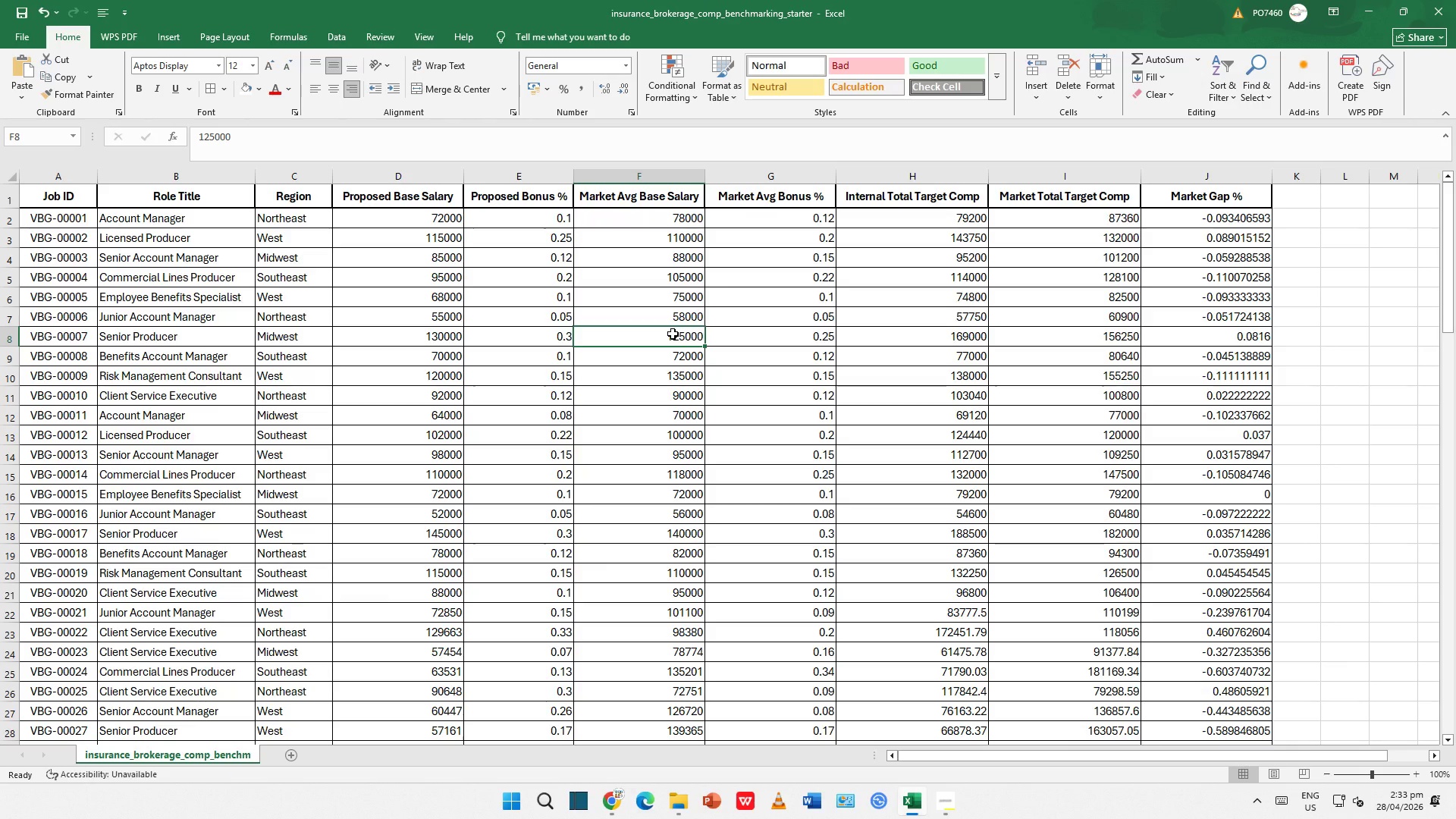 
left_click([905, 376])
 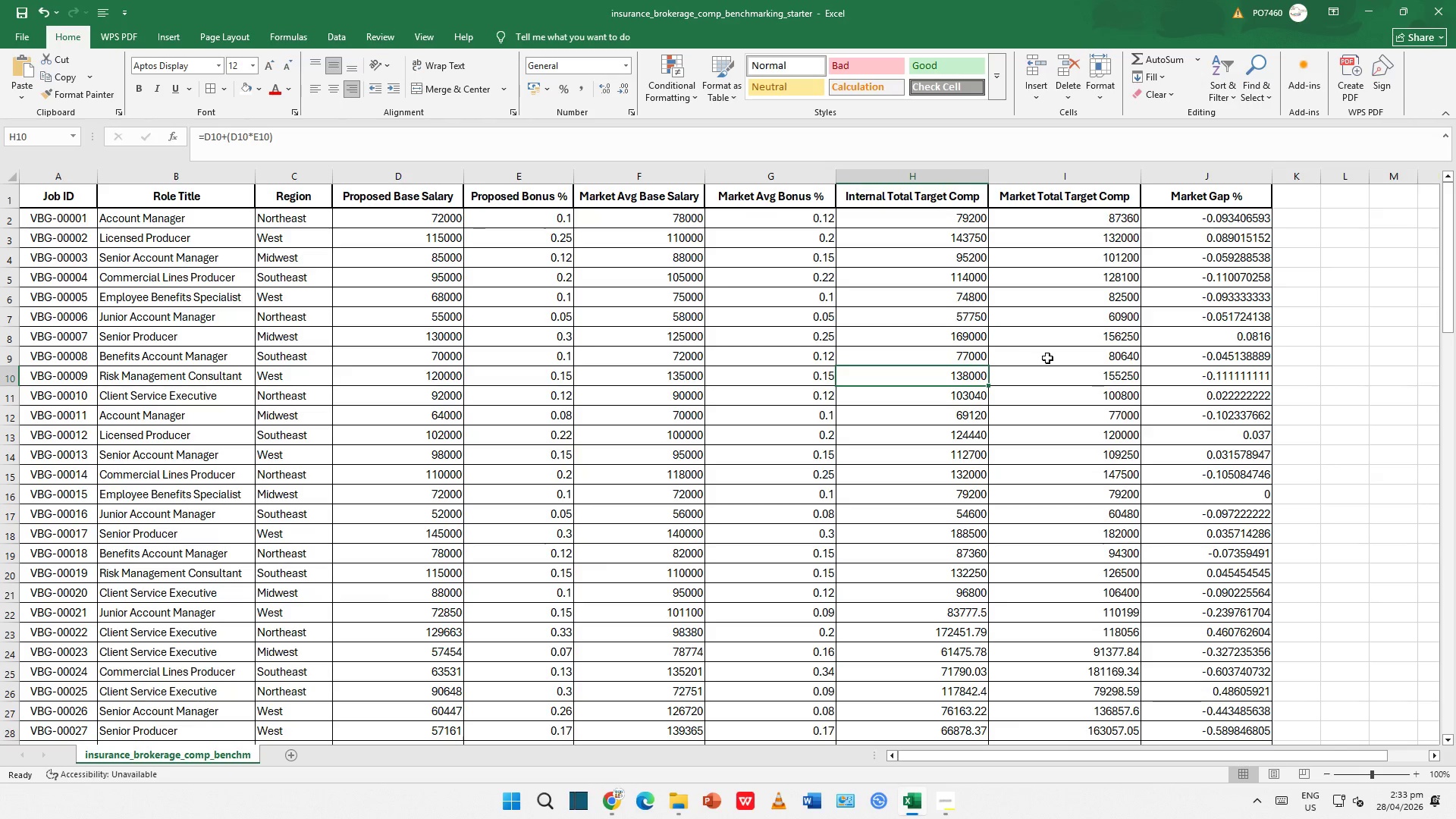 
left_click([1059, 359])
 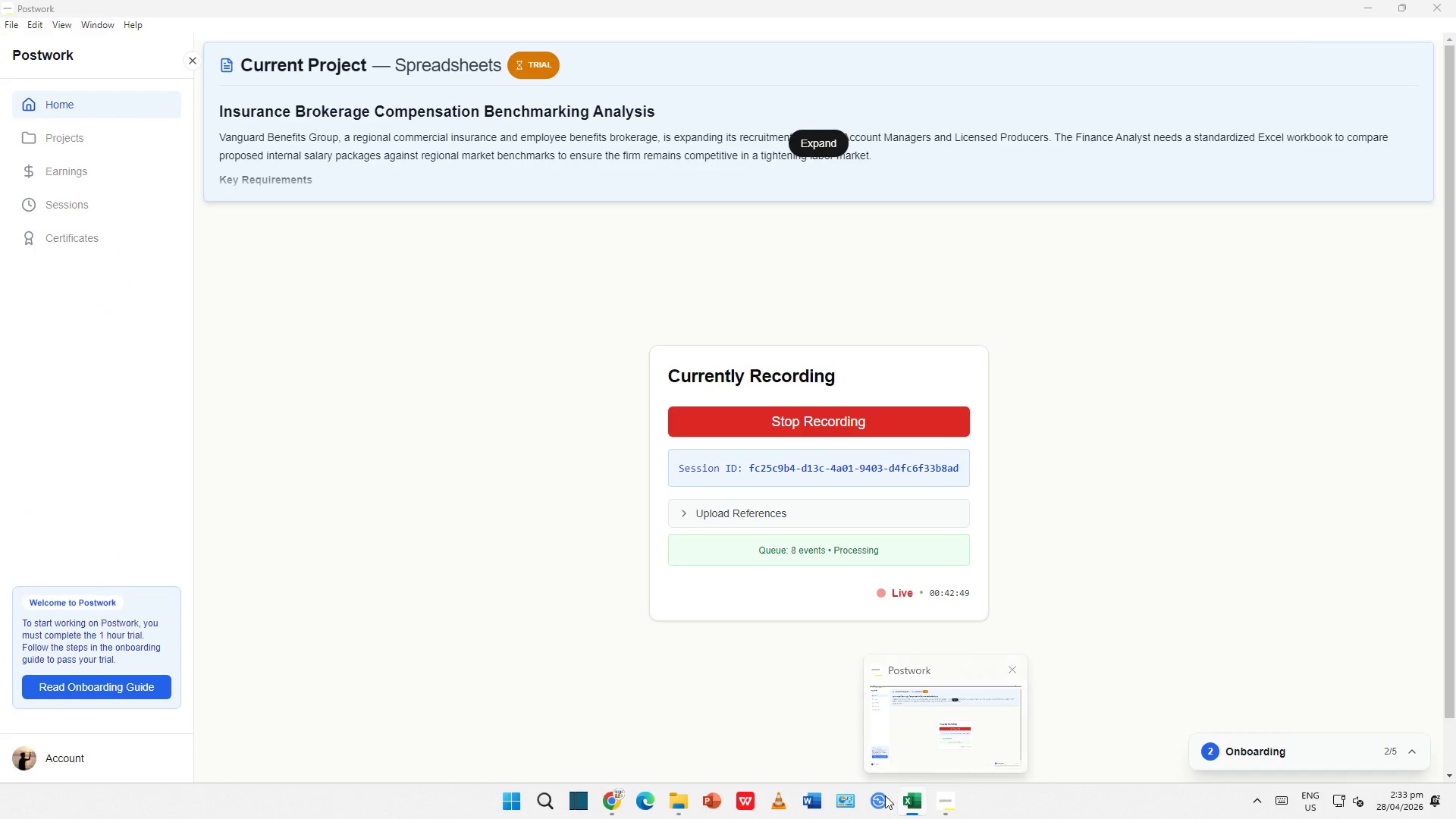 
left_click([908, 805])